 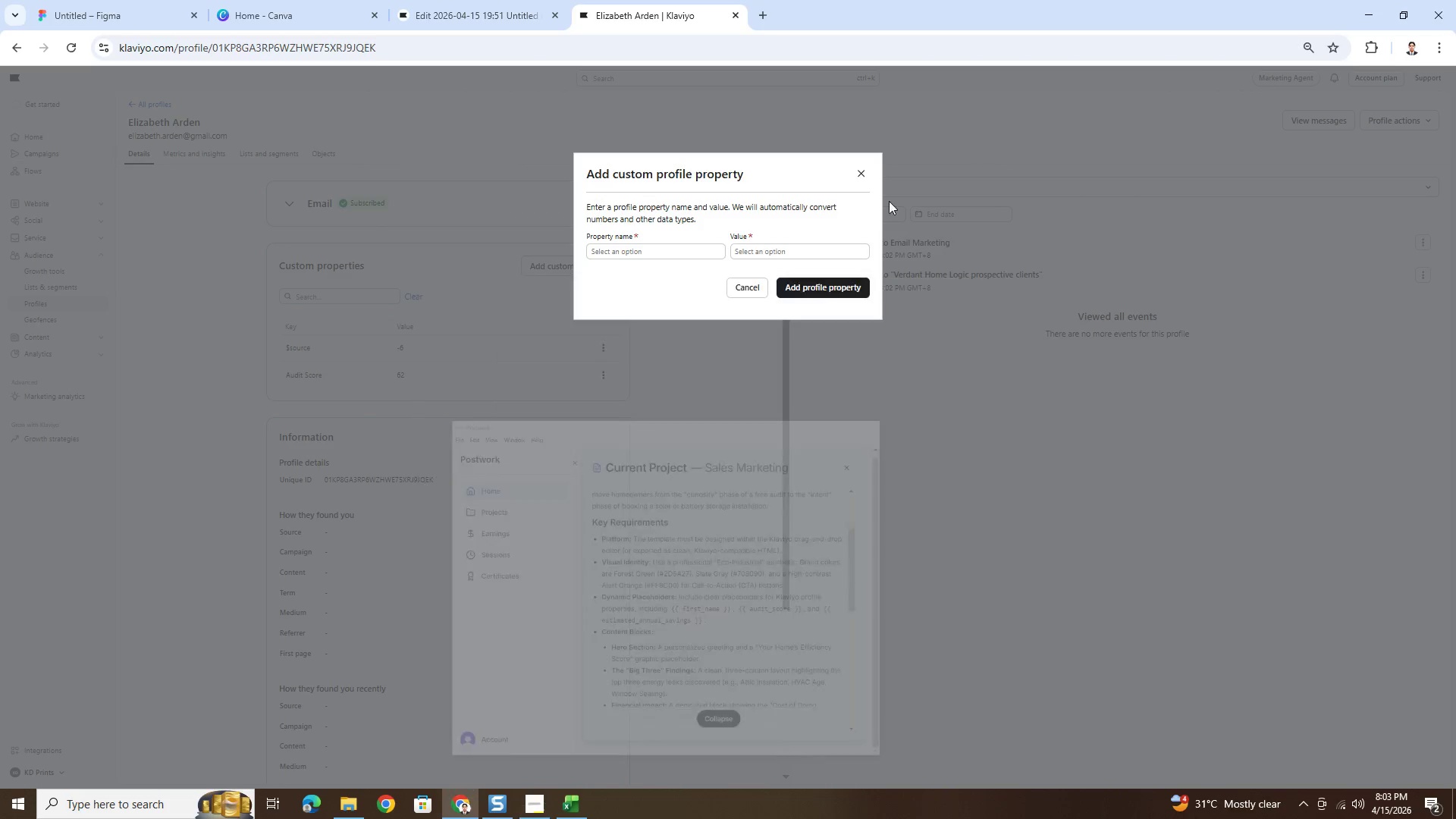 
type(W)
key(Backspace)
type(Estimated Annual sa)
key(Backspace)
key(Backspace)
key(Backspace)
type(sa)
key(Backspace)
key(Backspace)
type( Savings)
 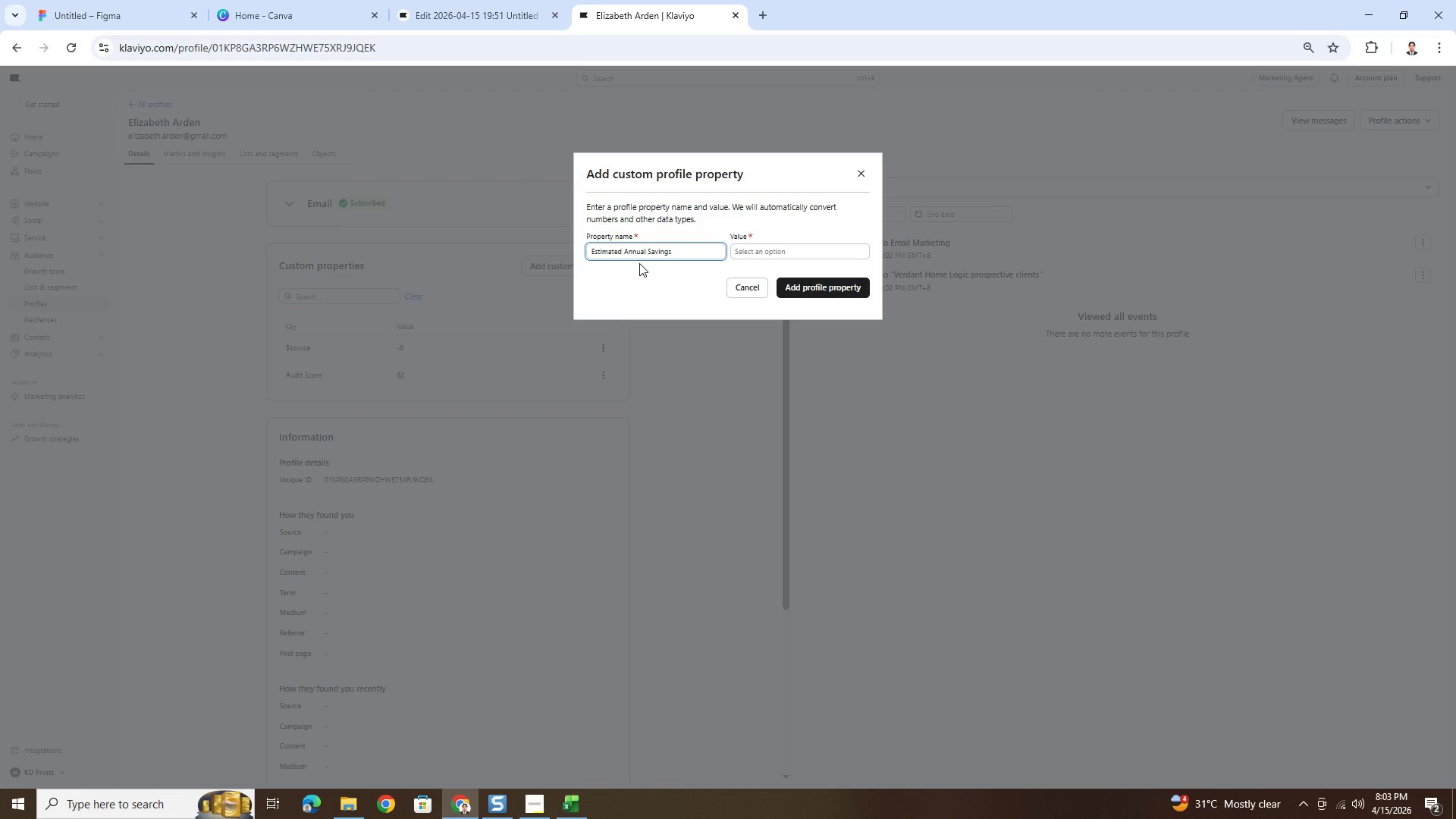 
left_click([790, 256])
 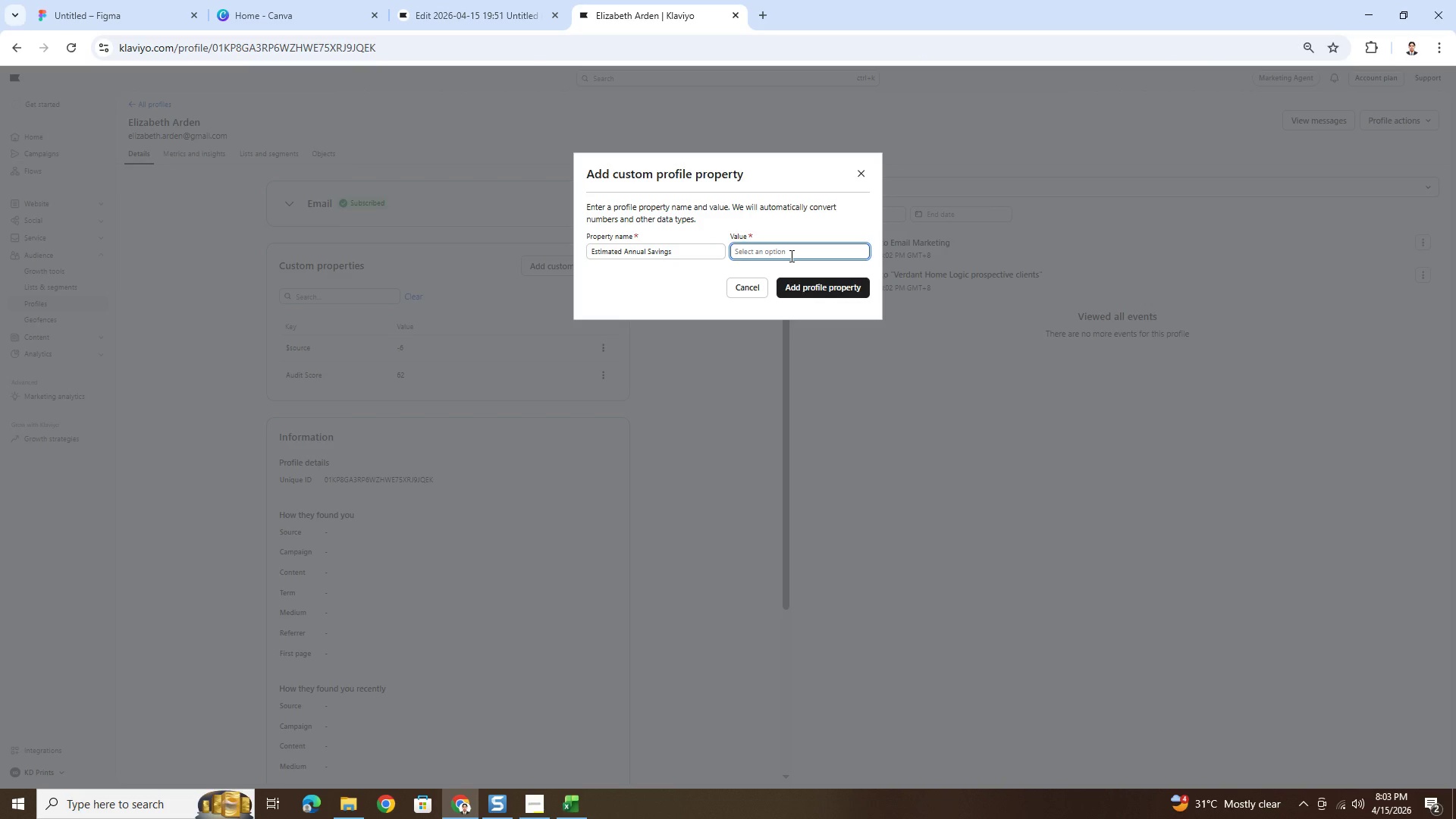 
type(120)
 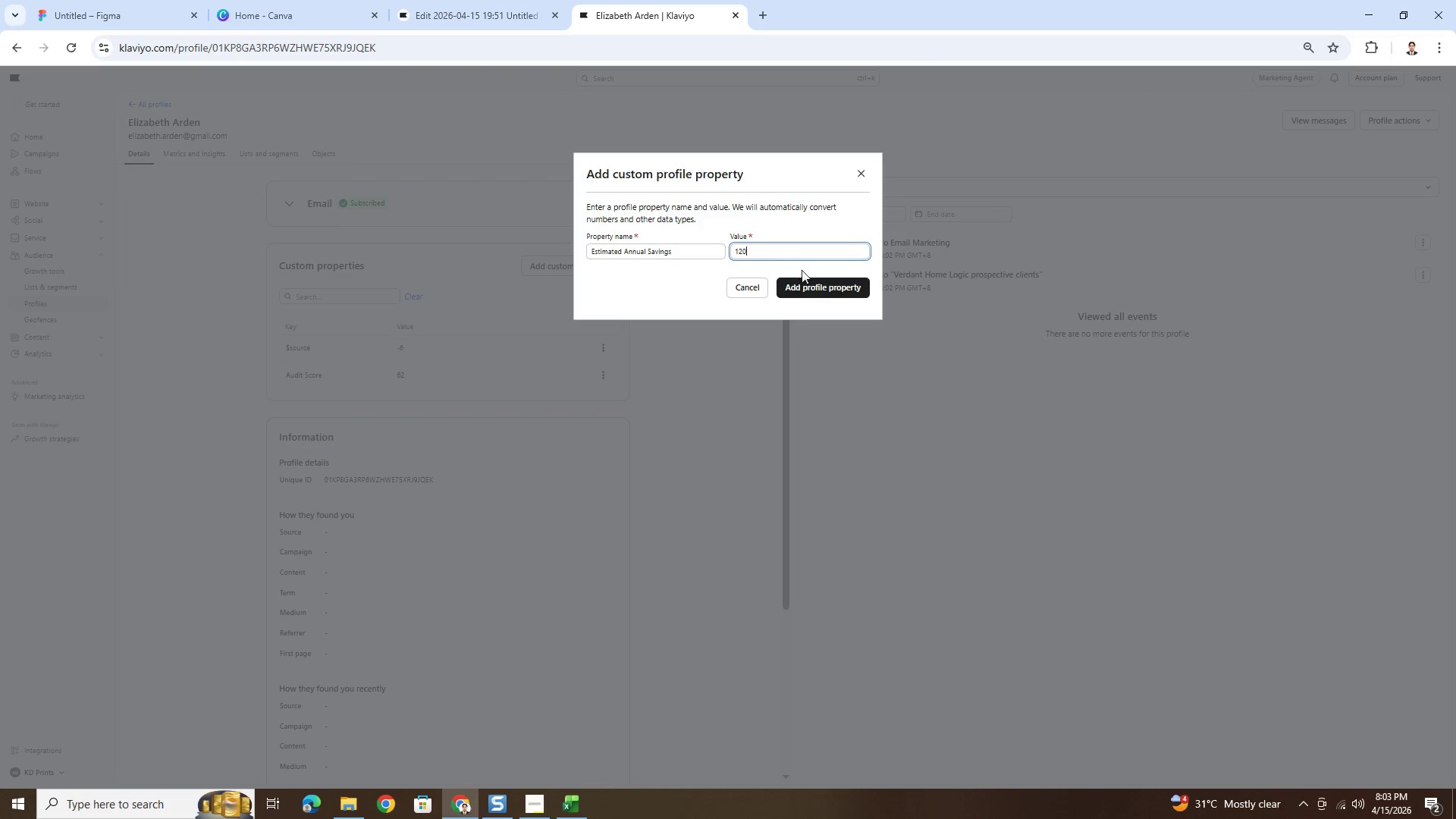 
key(0)
 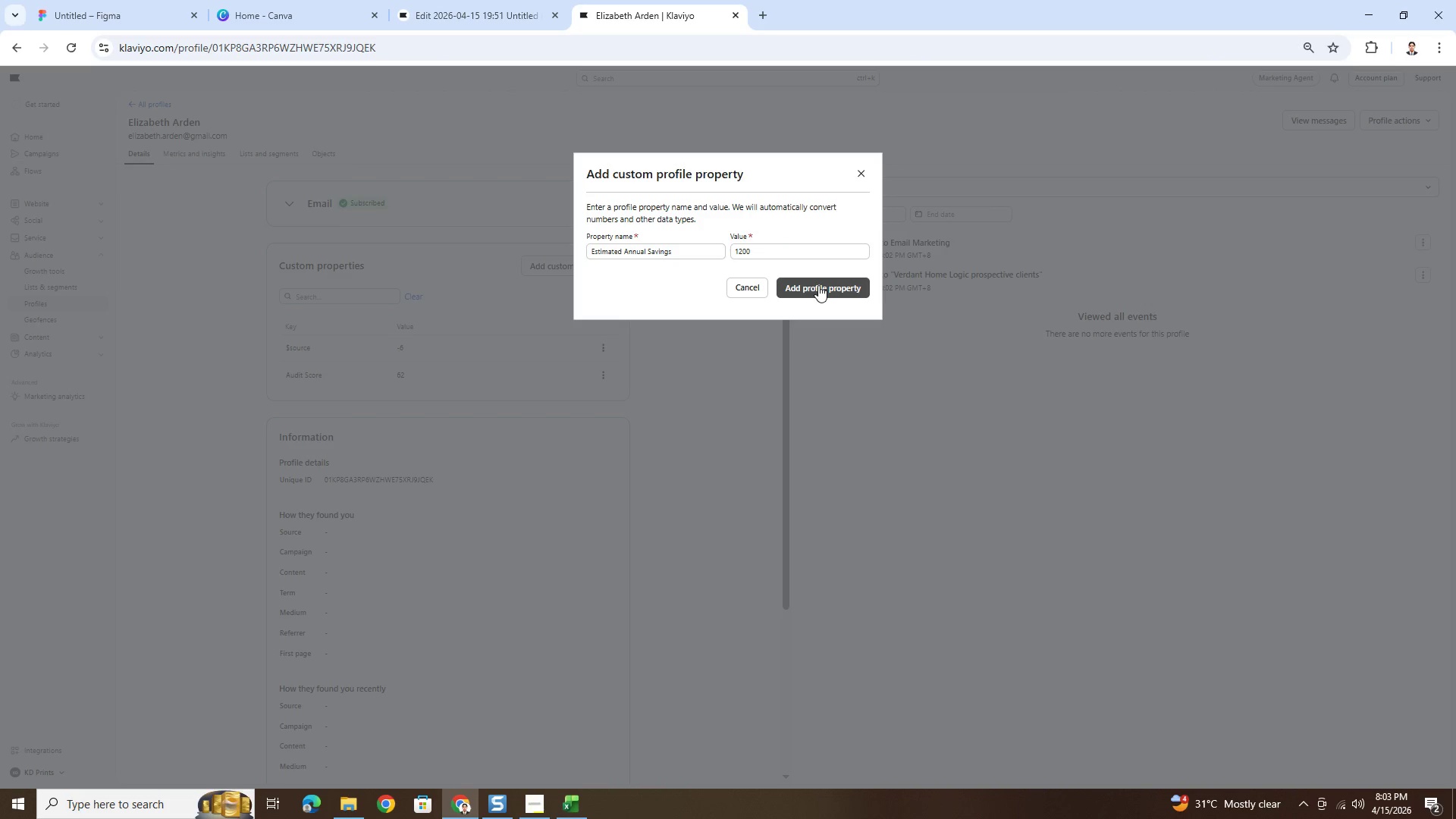 
left_click([818, 285])
 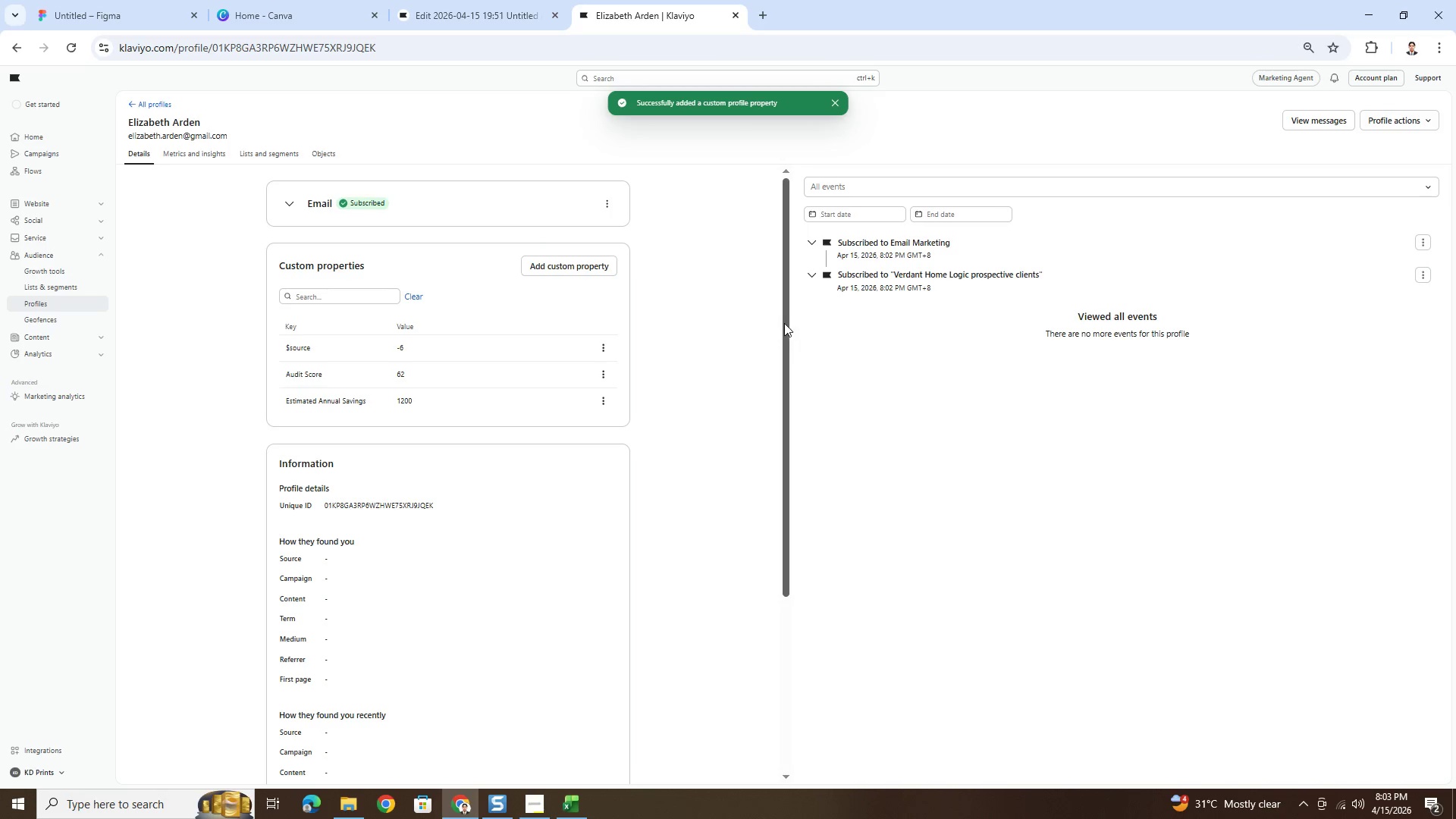 
left_click([505, 0])
 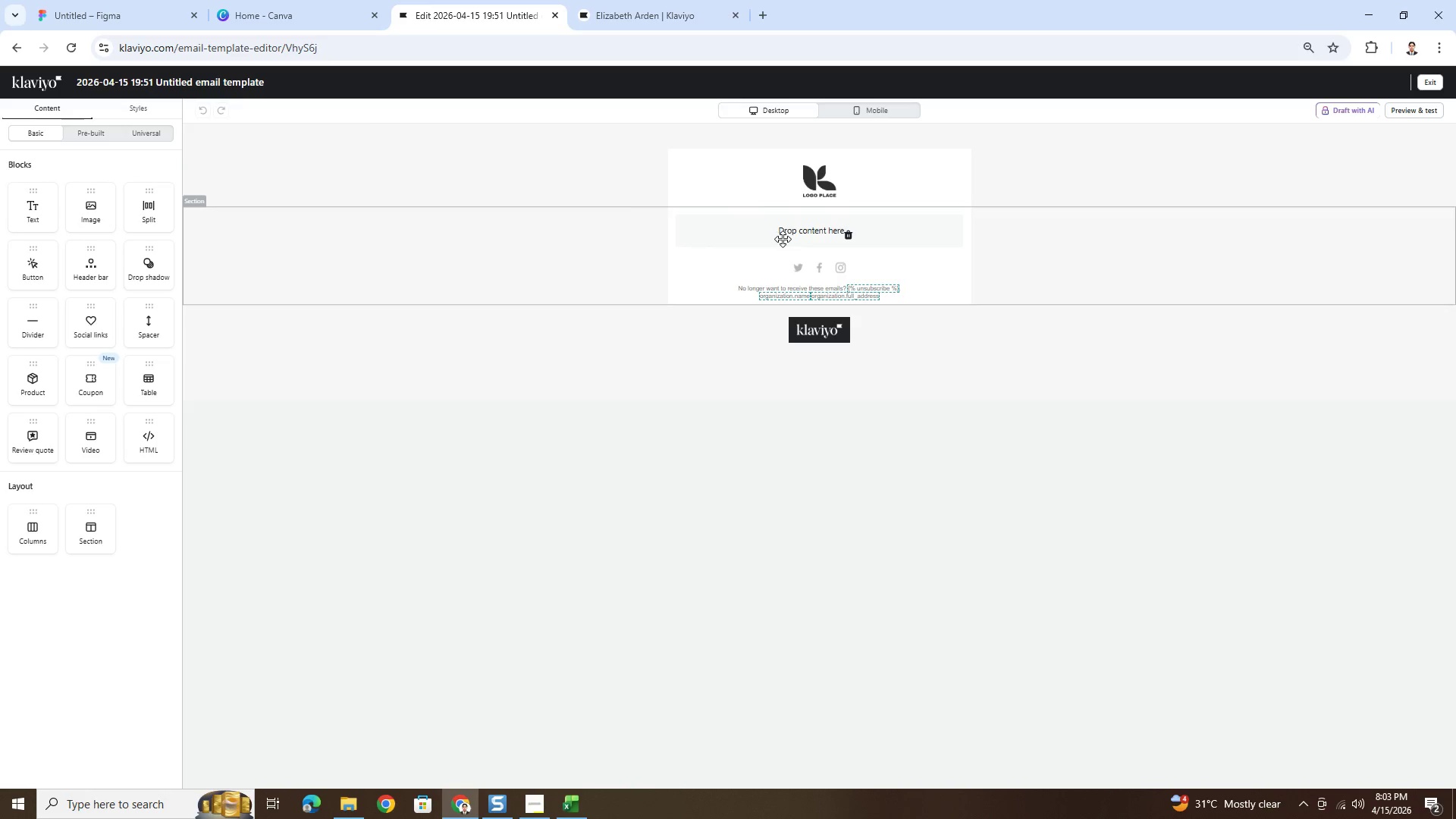 
left_click_drag(start_coordinate=[22, 206], to_coordinate=[726, 220])
 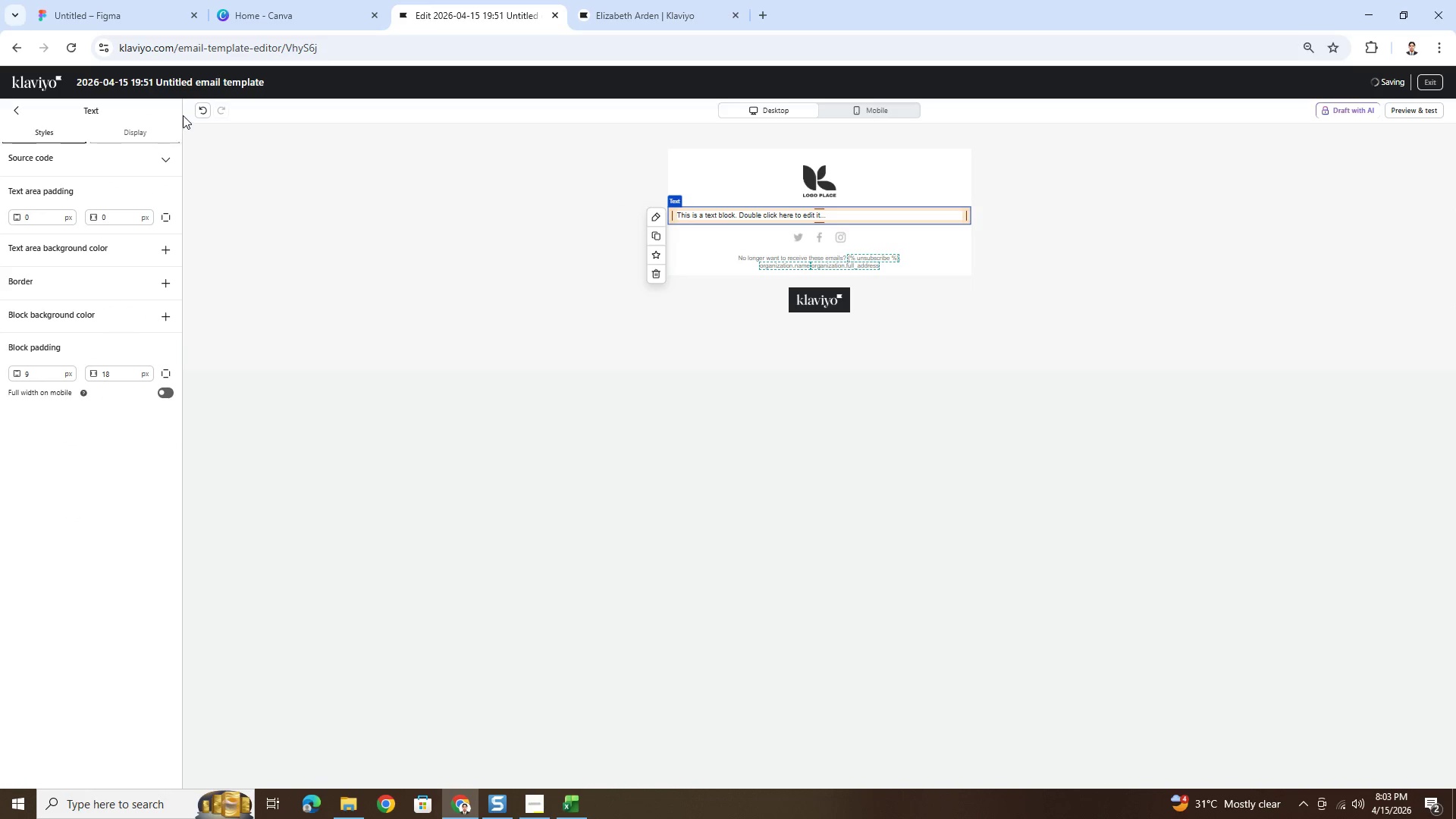 
left_click([206, 114])
 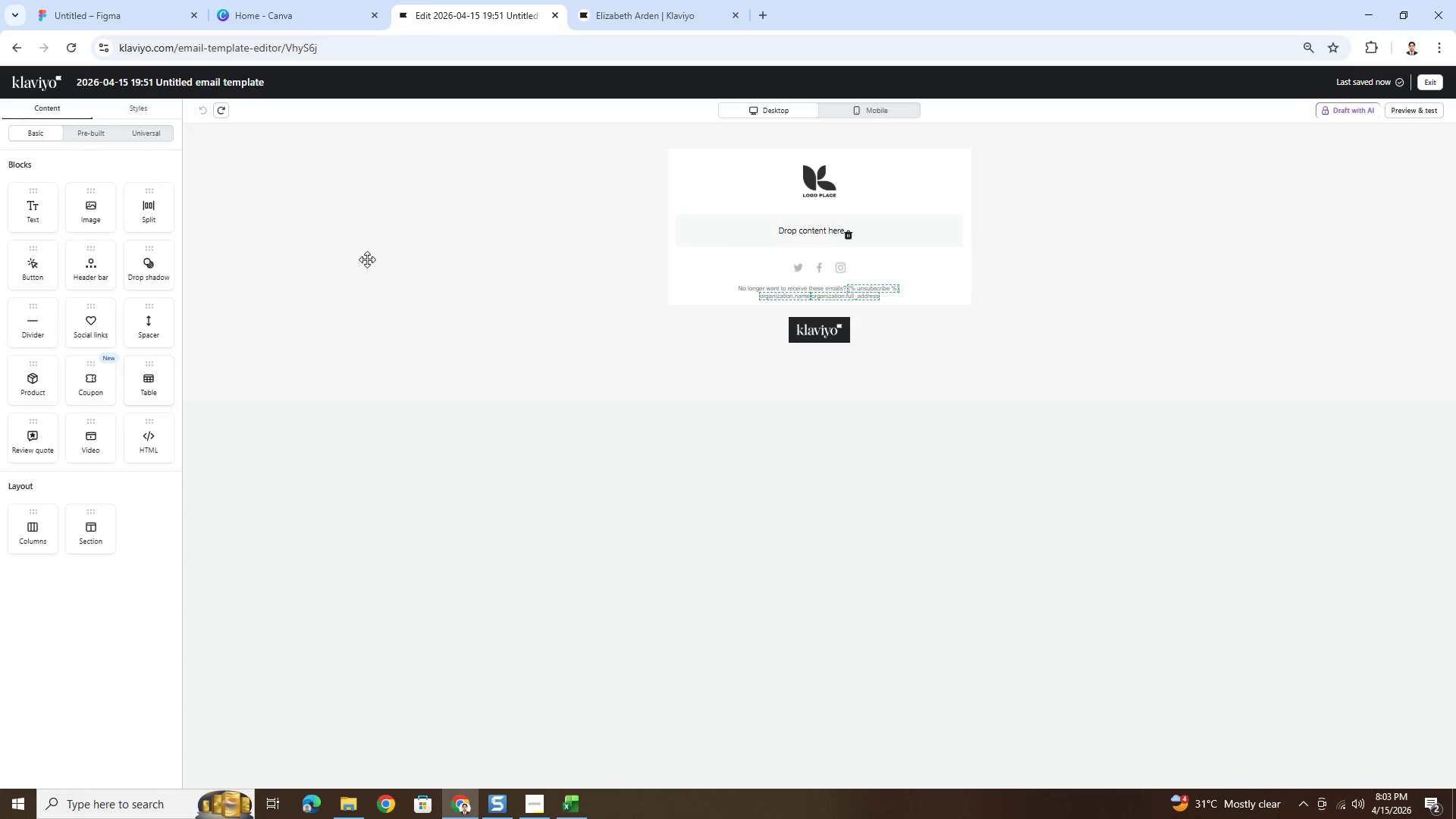 
left_click([610, 187])
 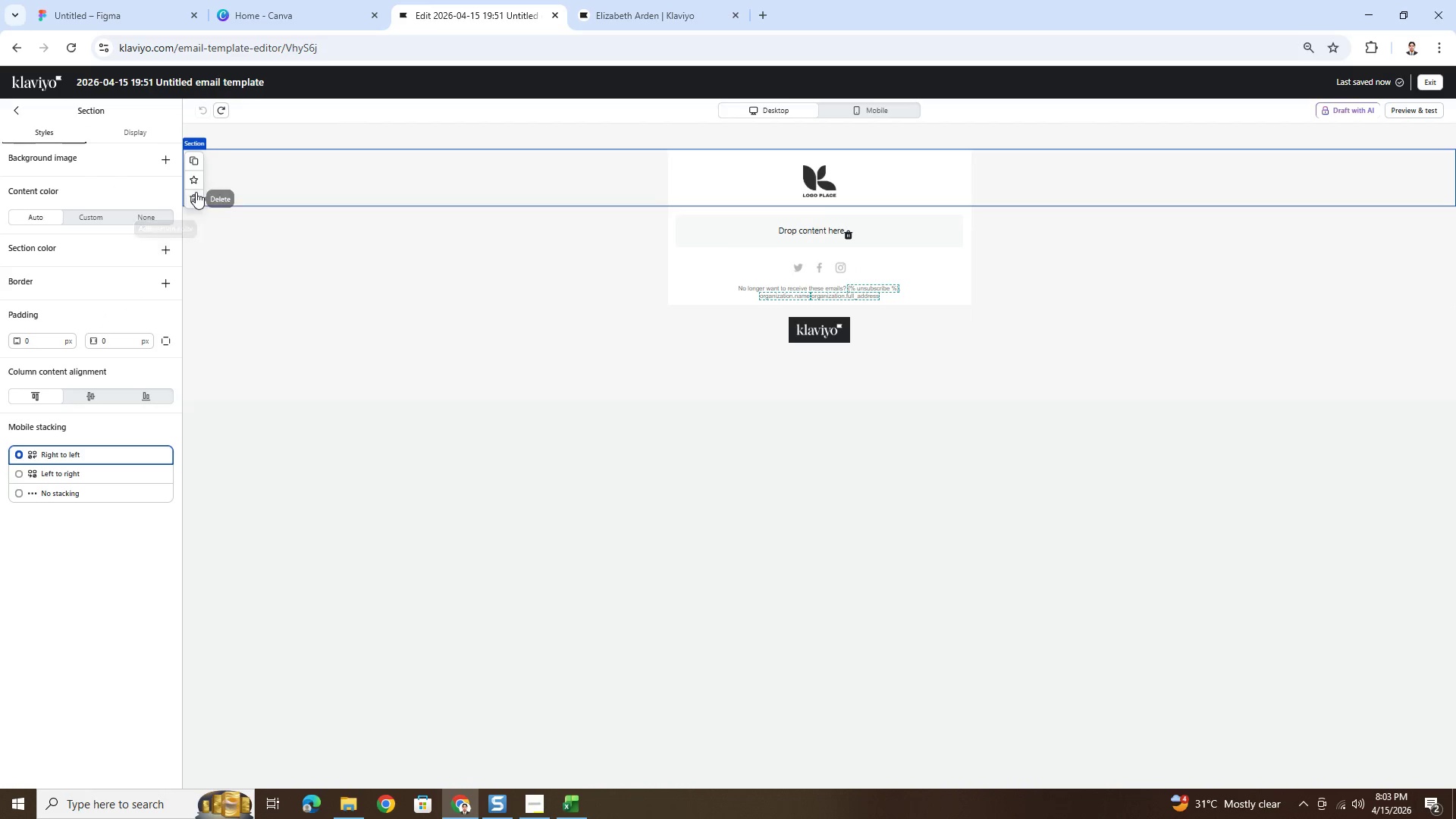 
left_click([196, 192])
 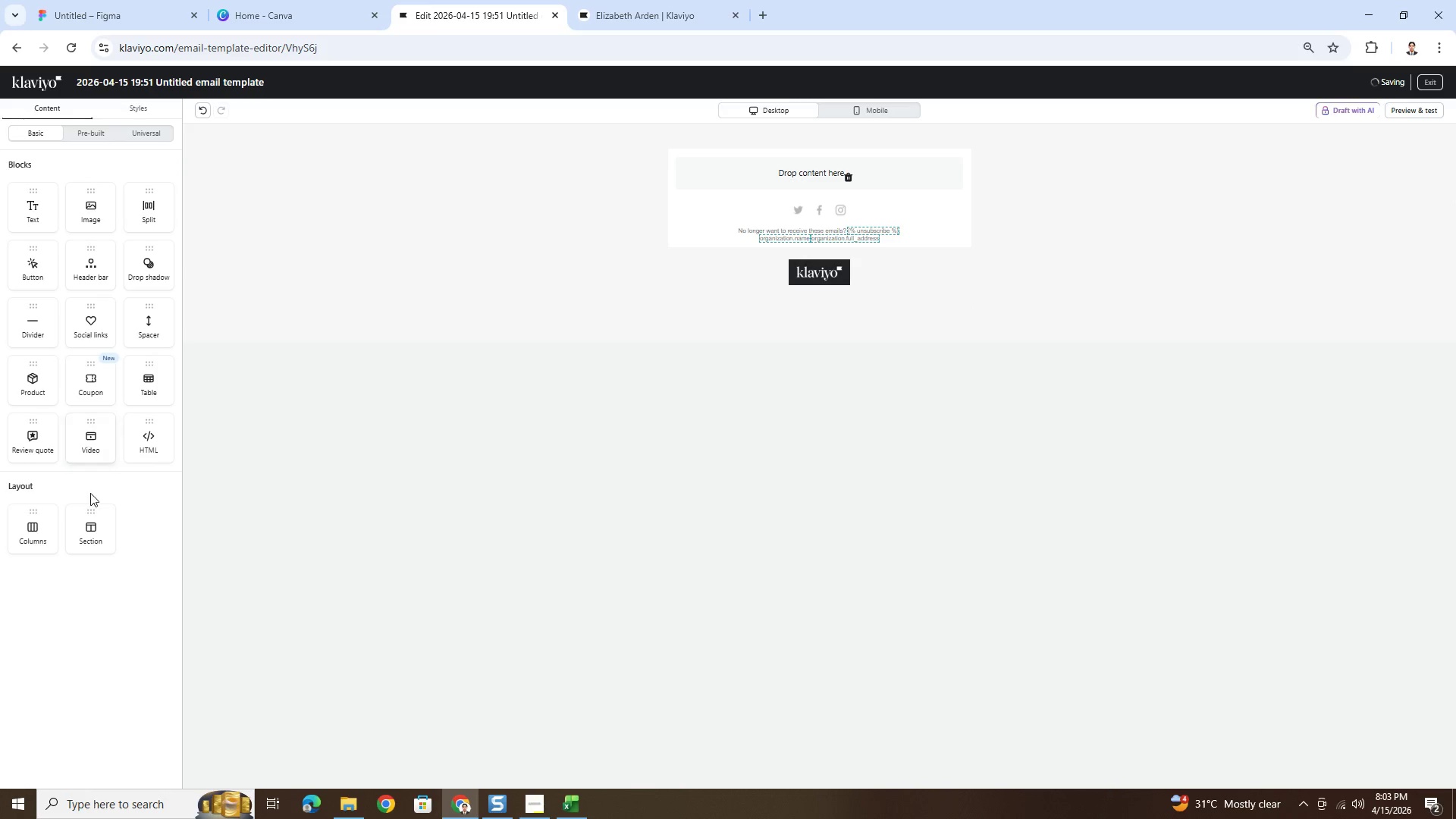 
left_click_drag(start_coordinate=[88, 532], to_coordinate=[645, 184])
 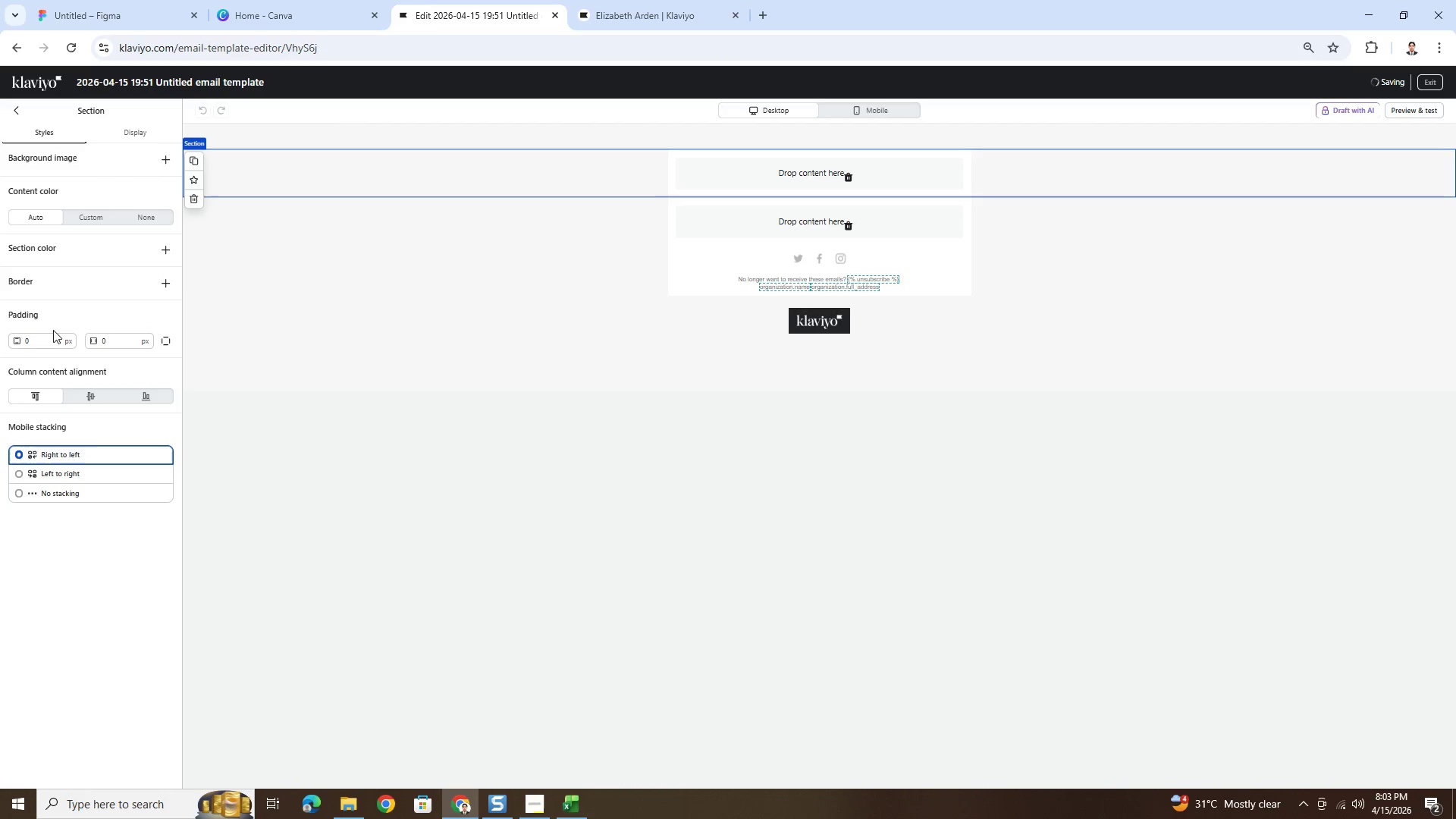 
double_click([49, 344])
 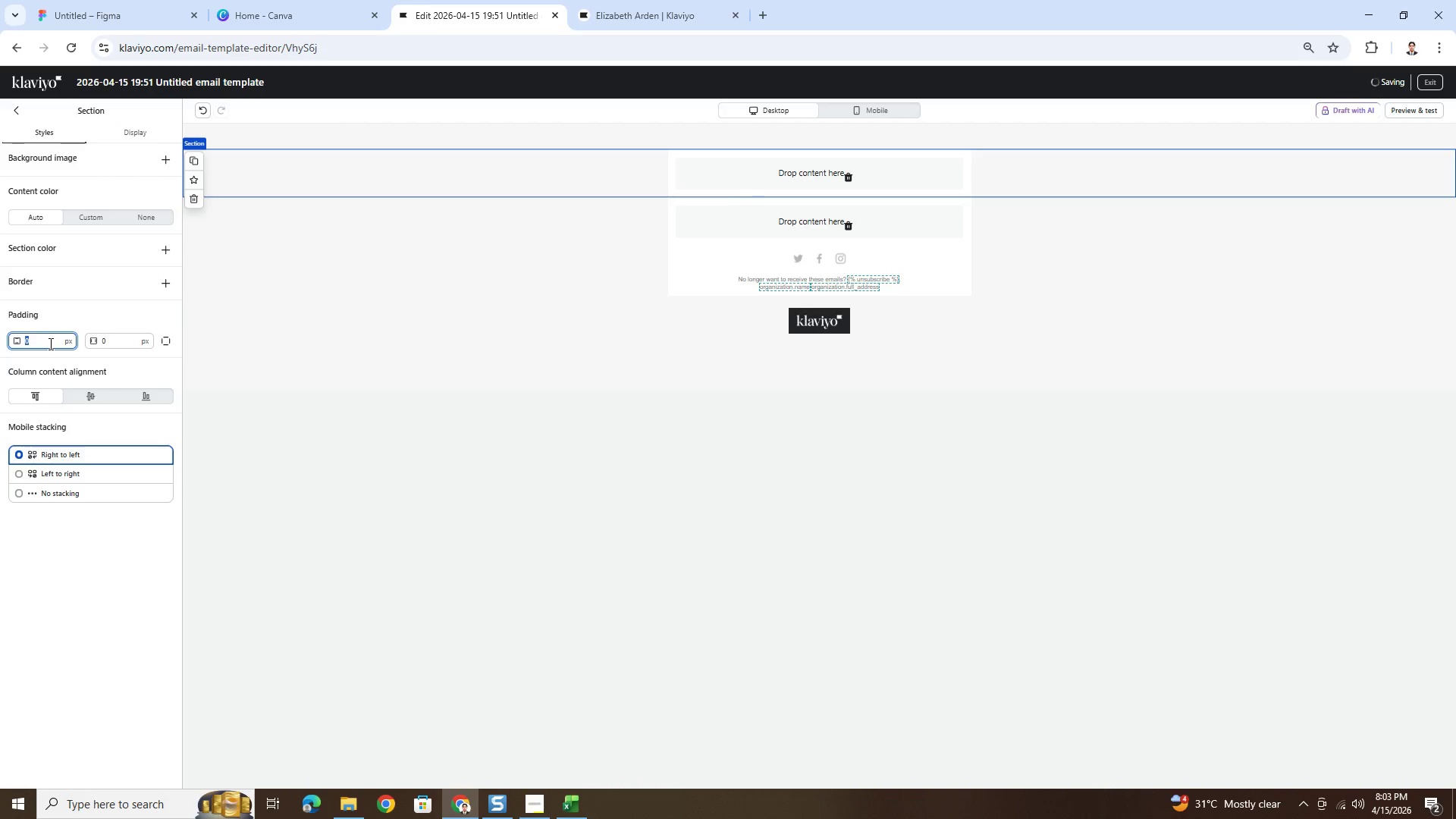 
key(Numpad1)
 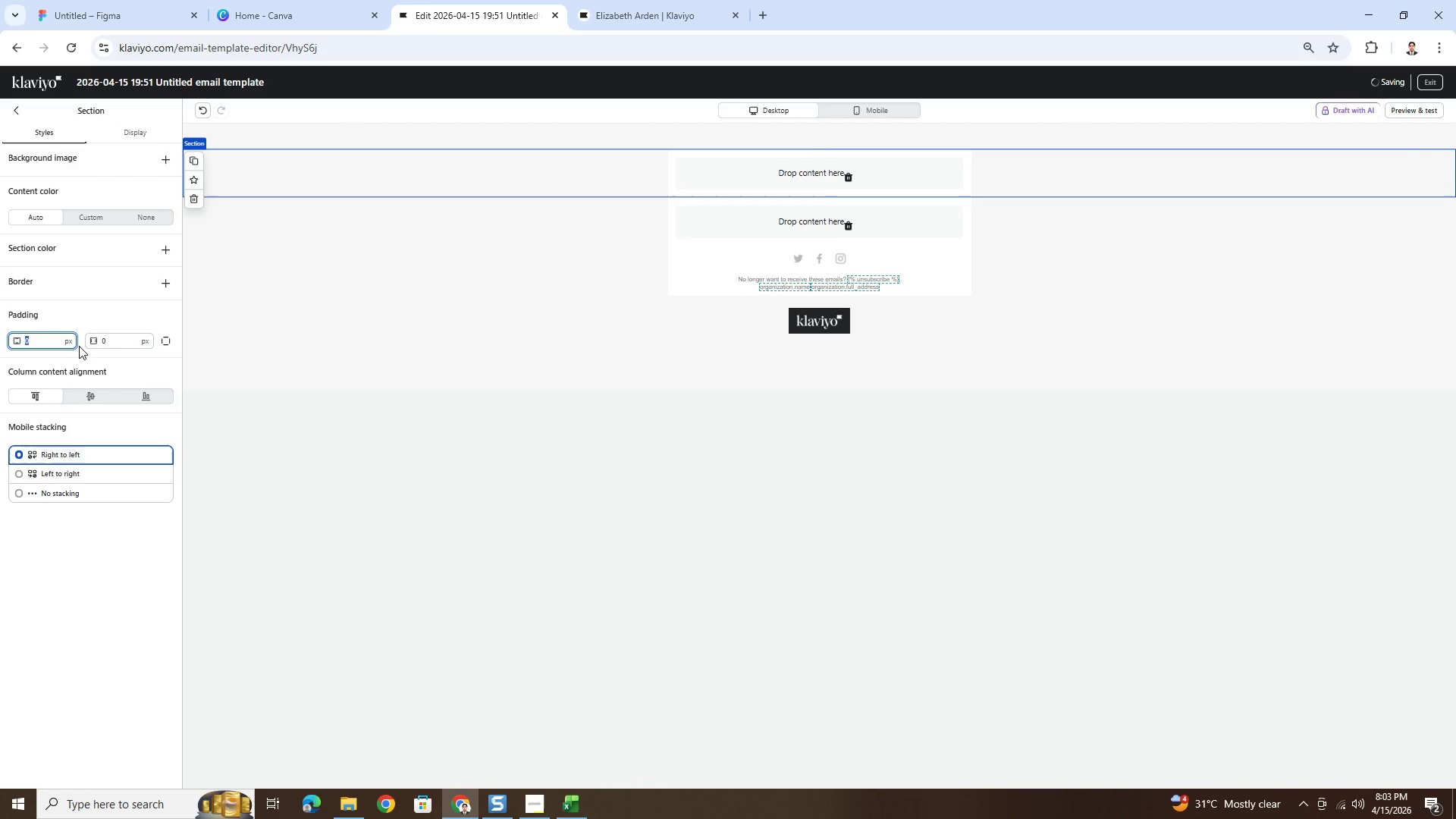 
key(Numpad8)
 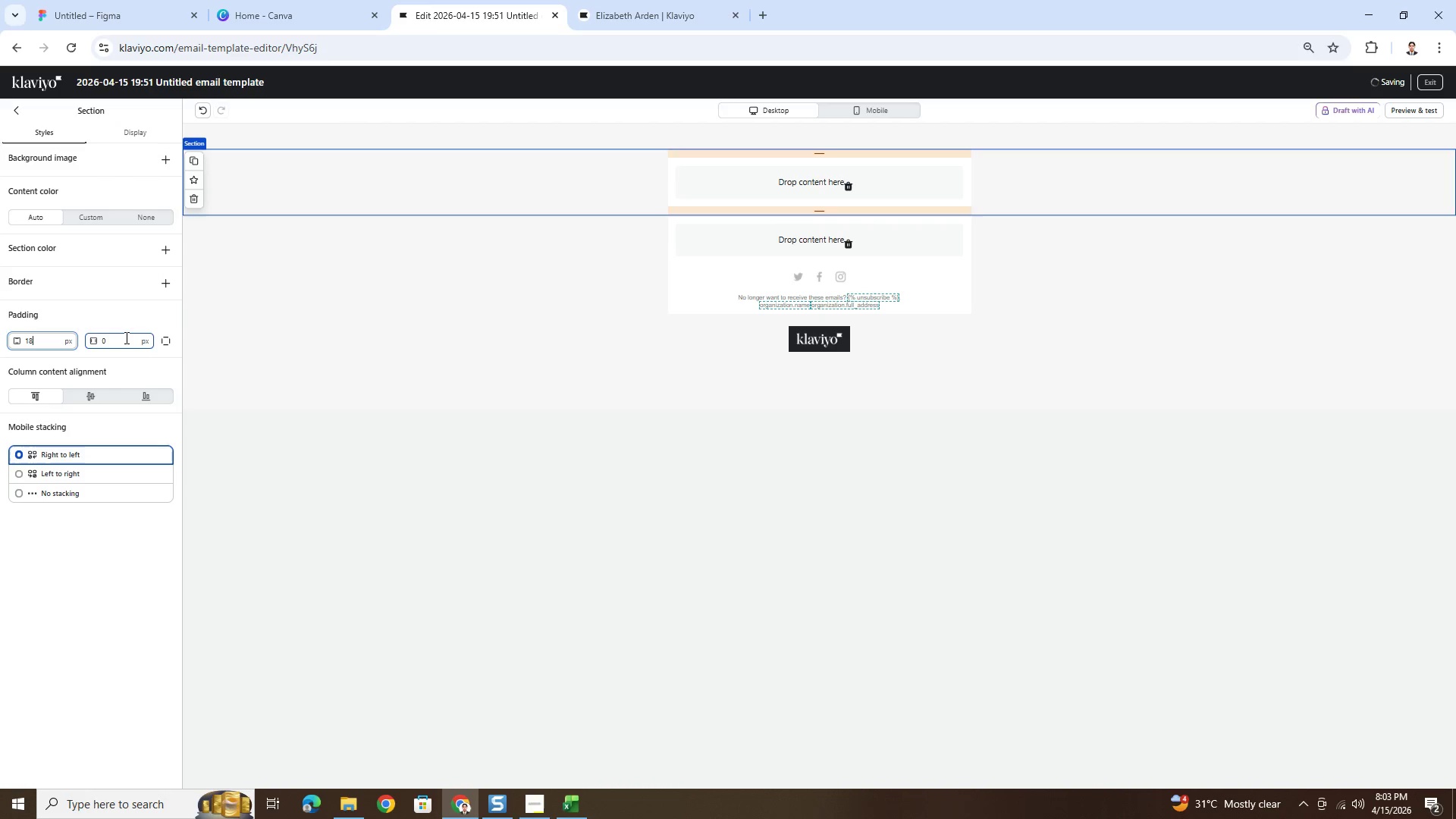 
double_click([125, 337])
 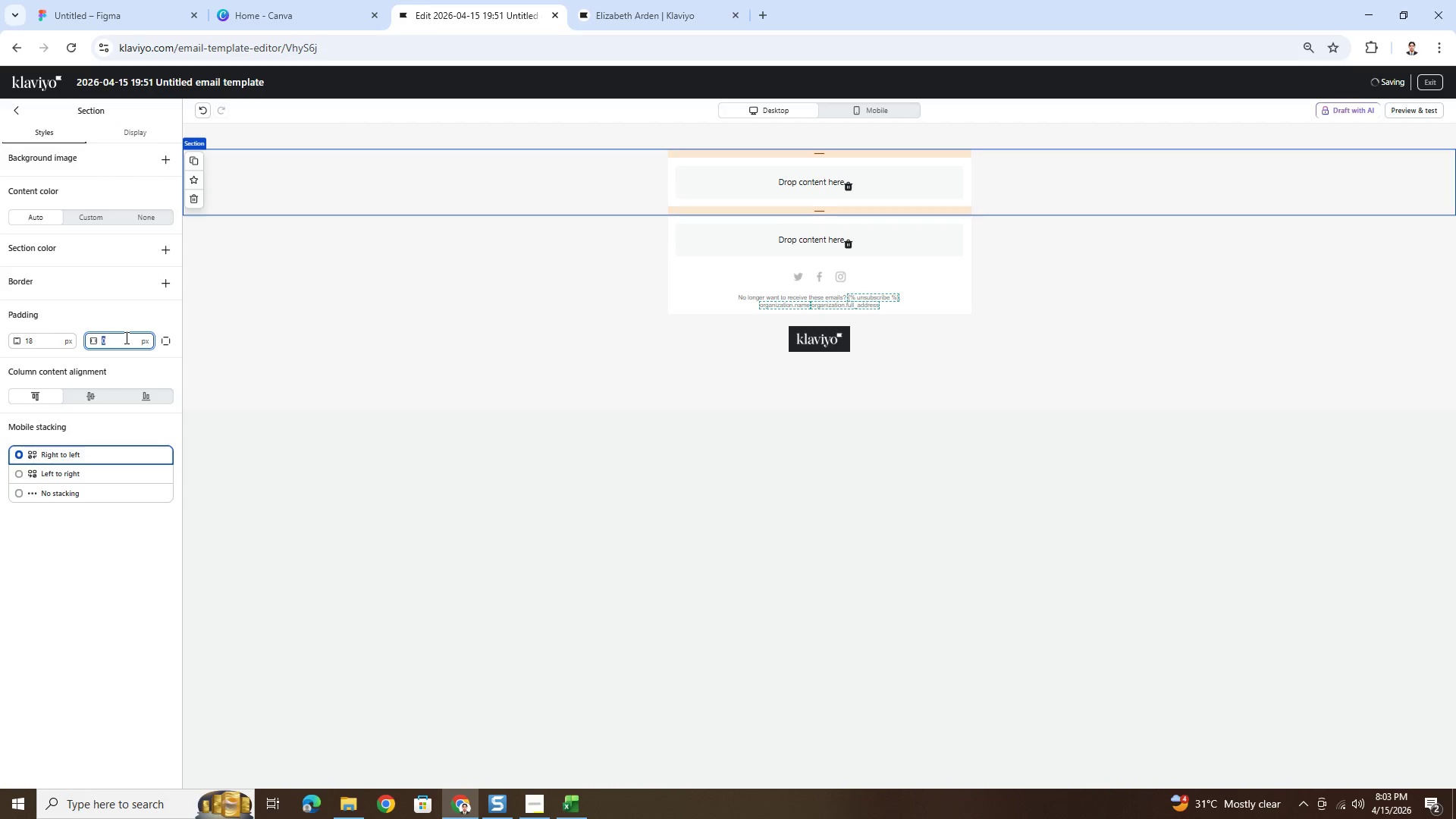 
key(Numpad1)
 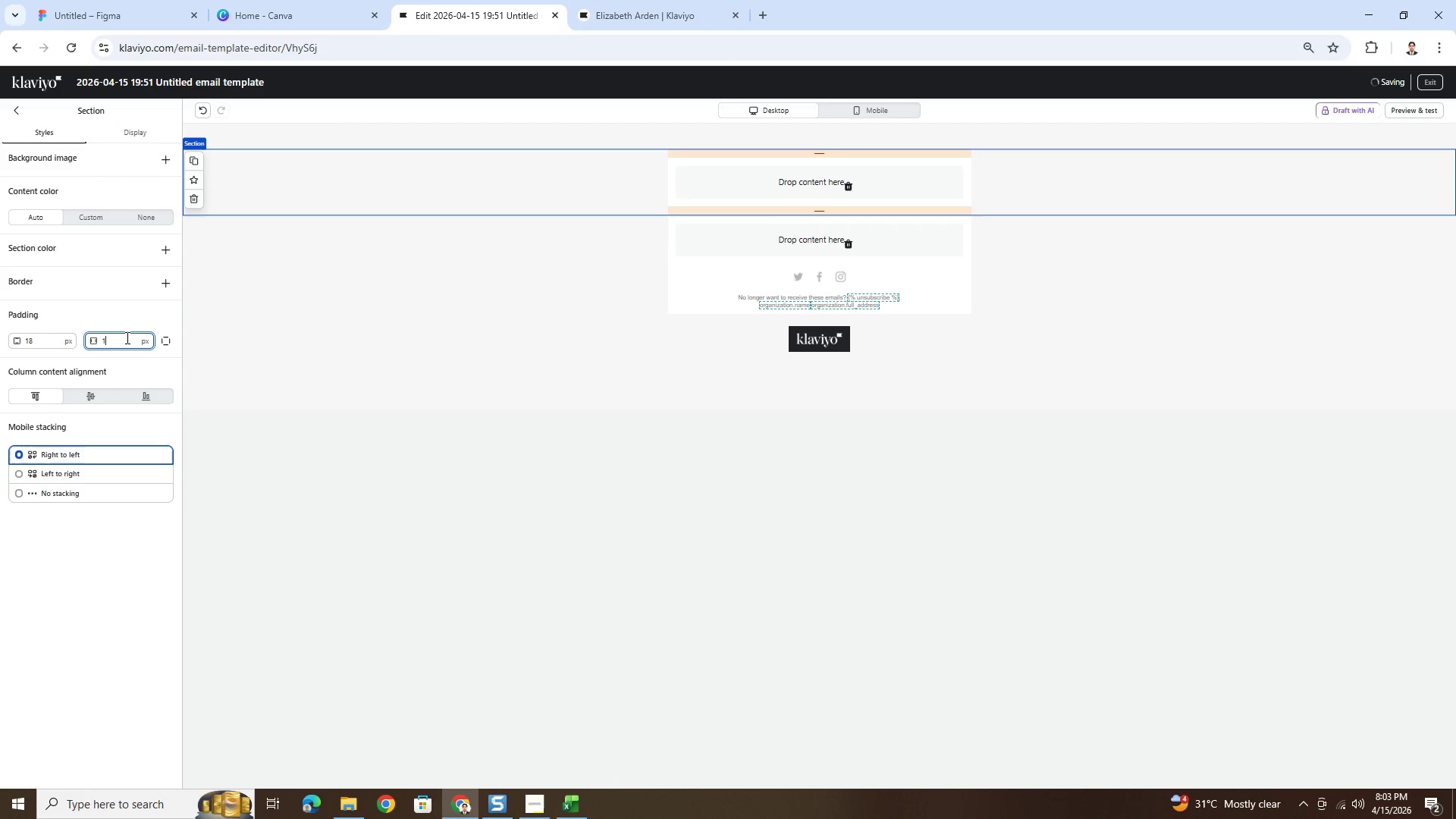 
key(Numpad8)
 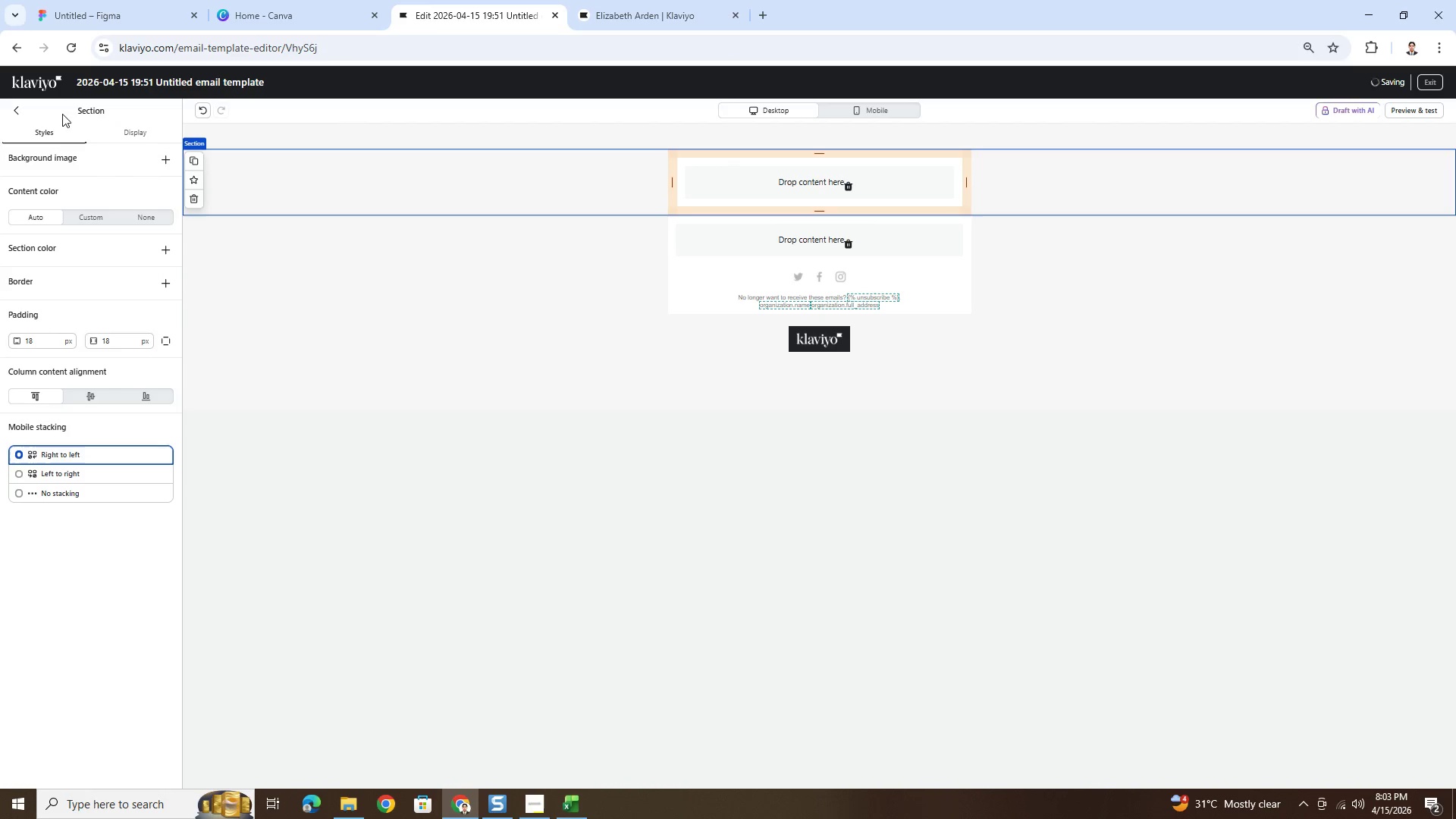 
left_click([17, 113])
 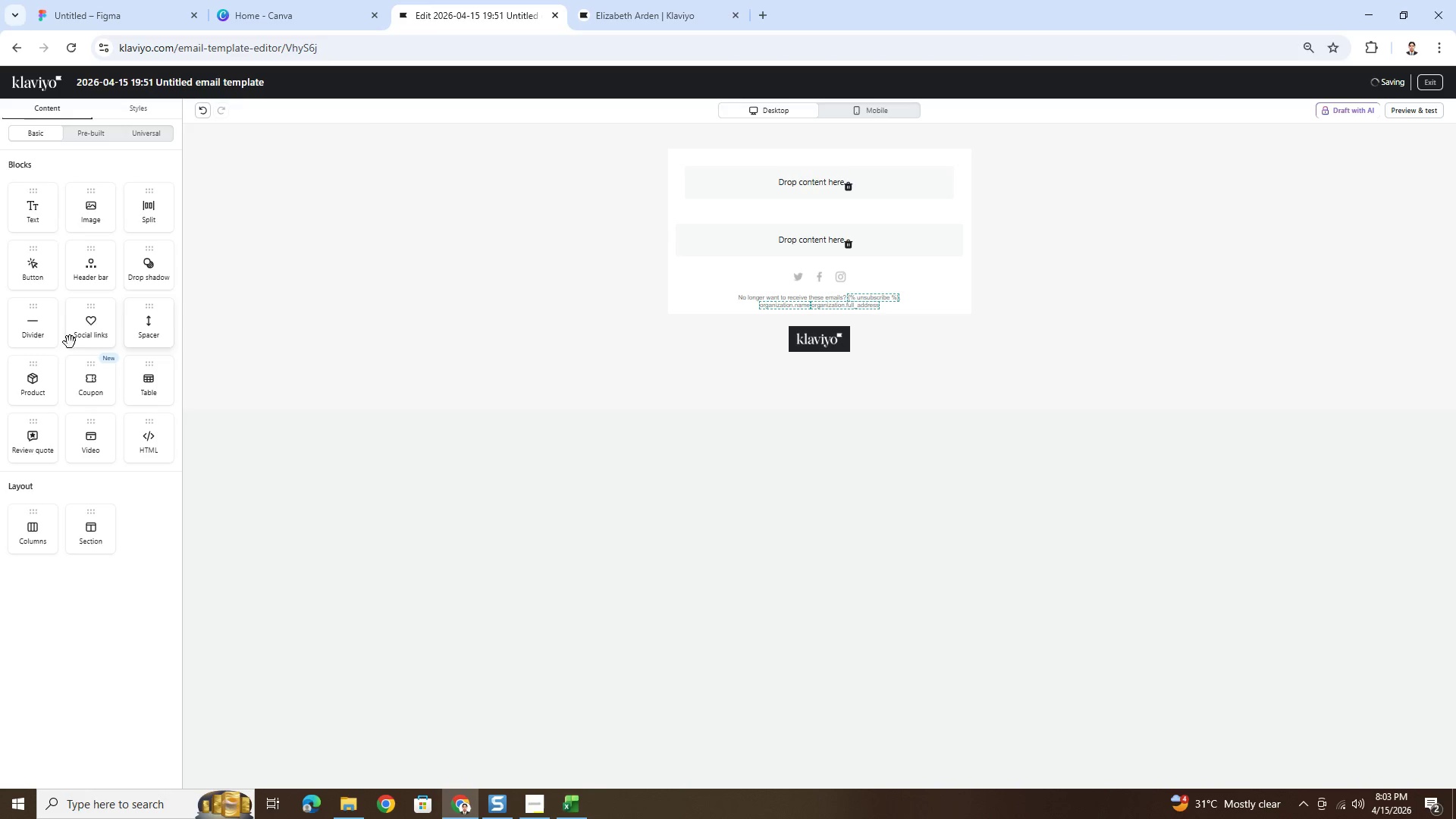 
wait(5.2)
 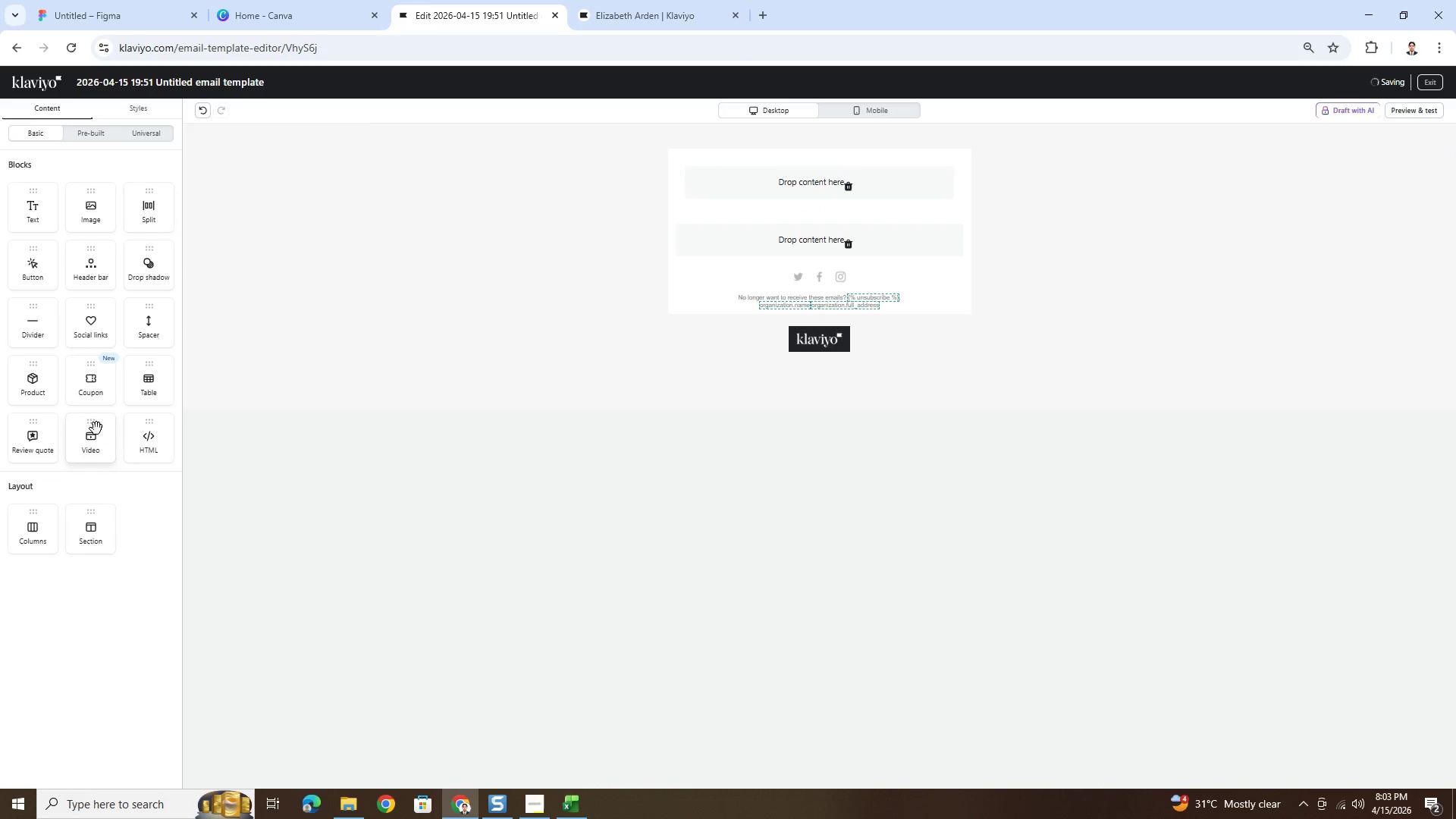 
left_click_drag(start_coordinate=[24, 206], to_coordinate=[895, 184])
 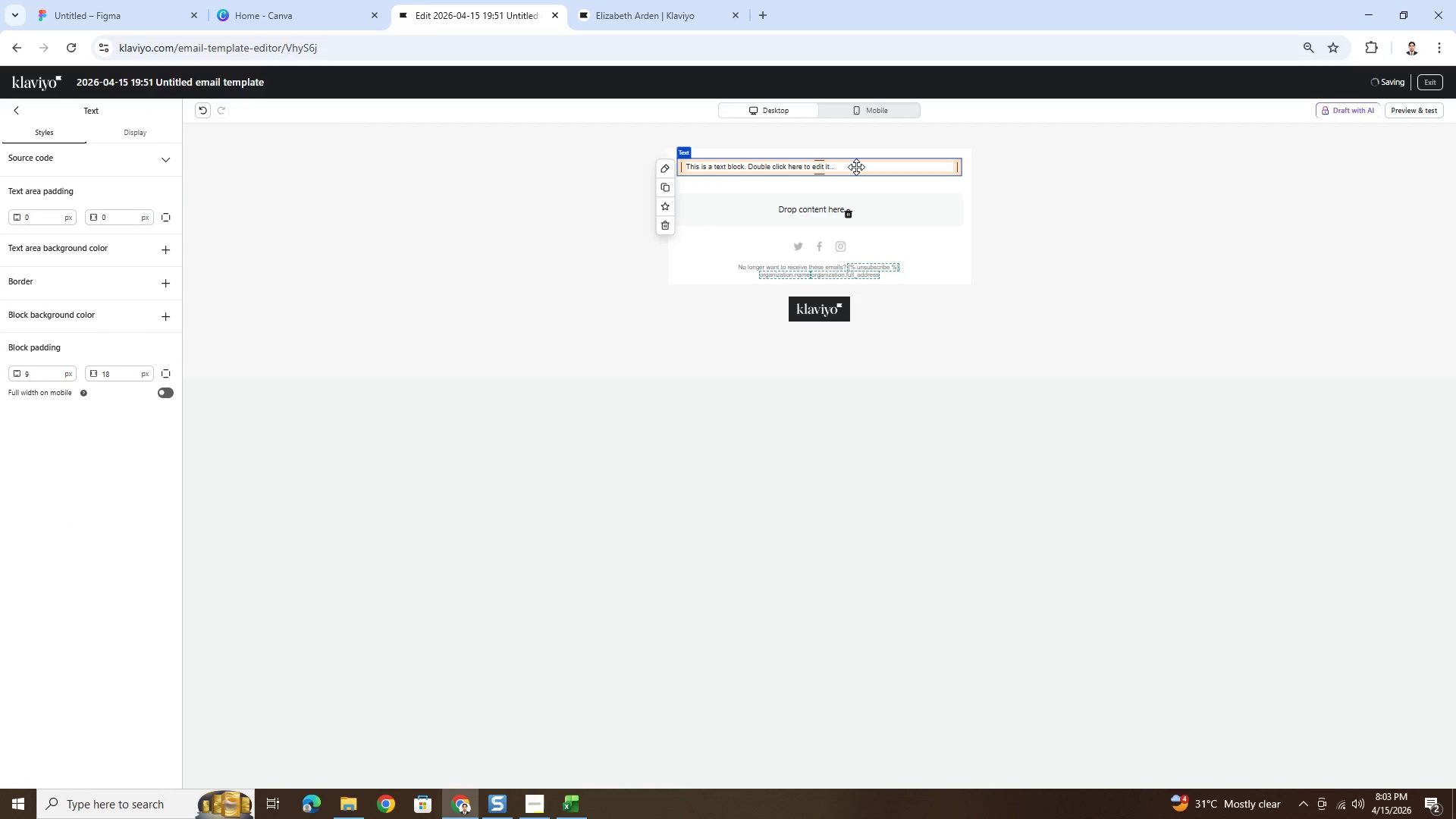 
double_click([856, 167])
 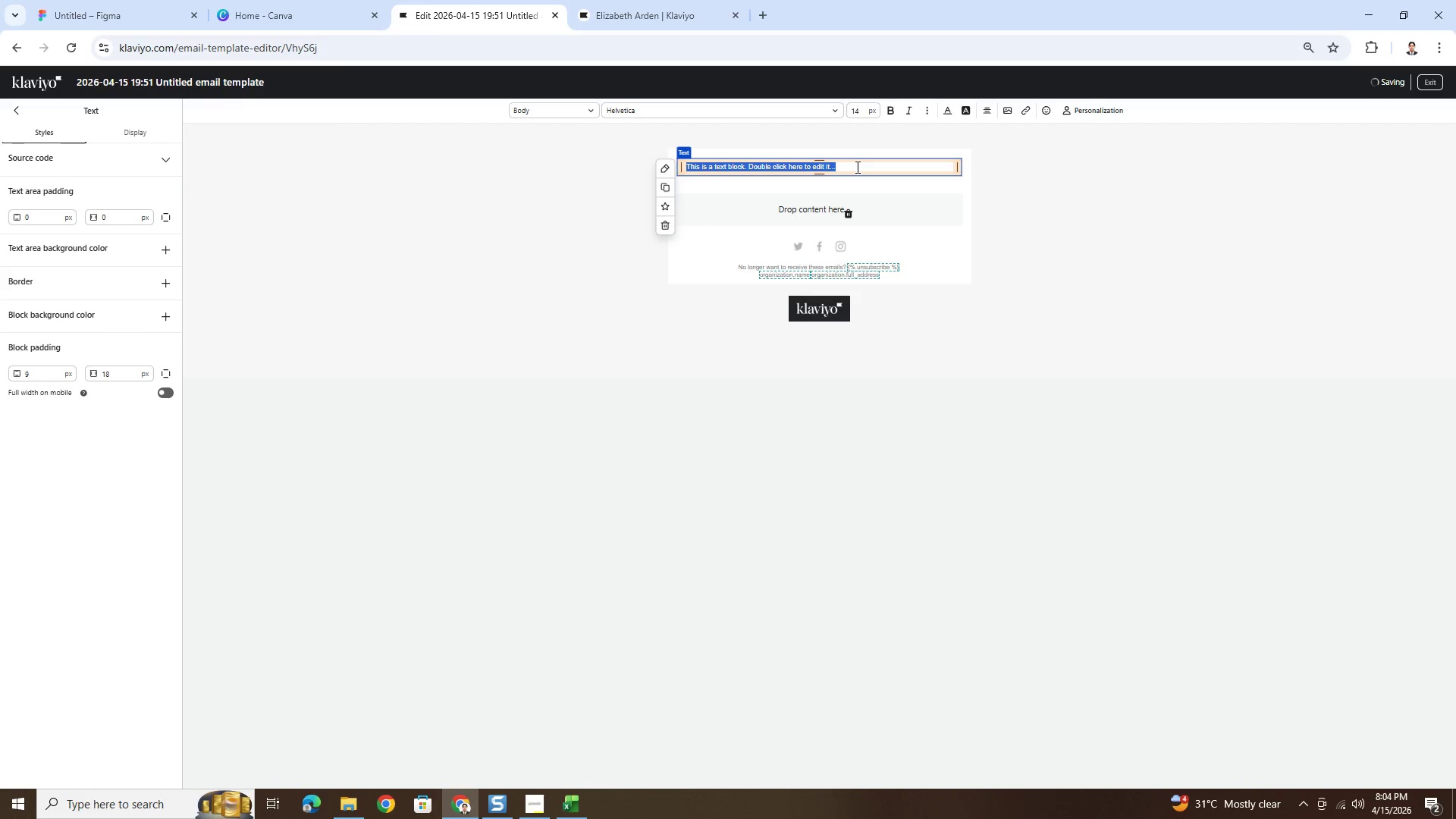 
left_click([1088, 111])
 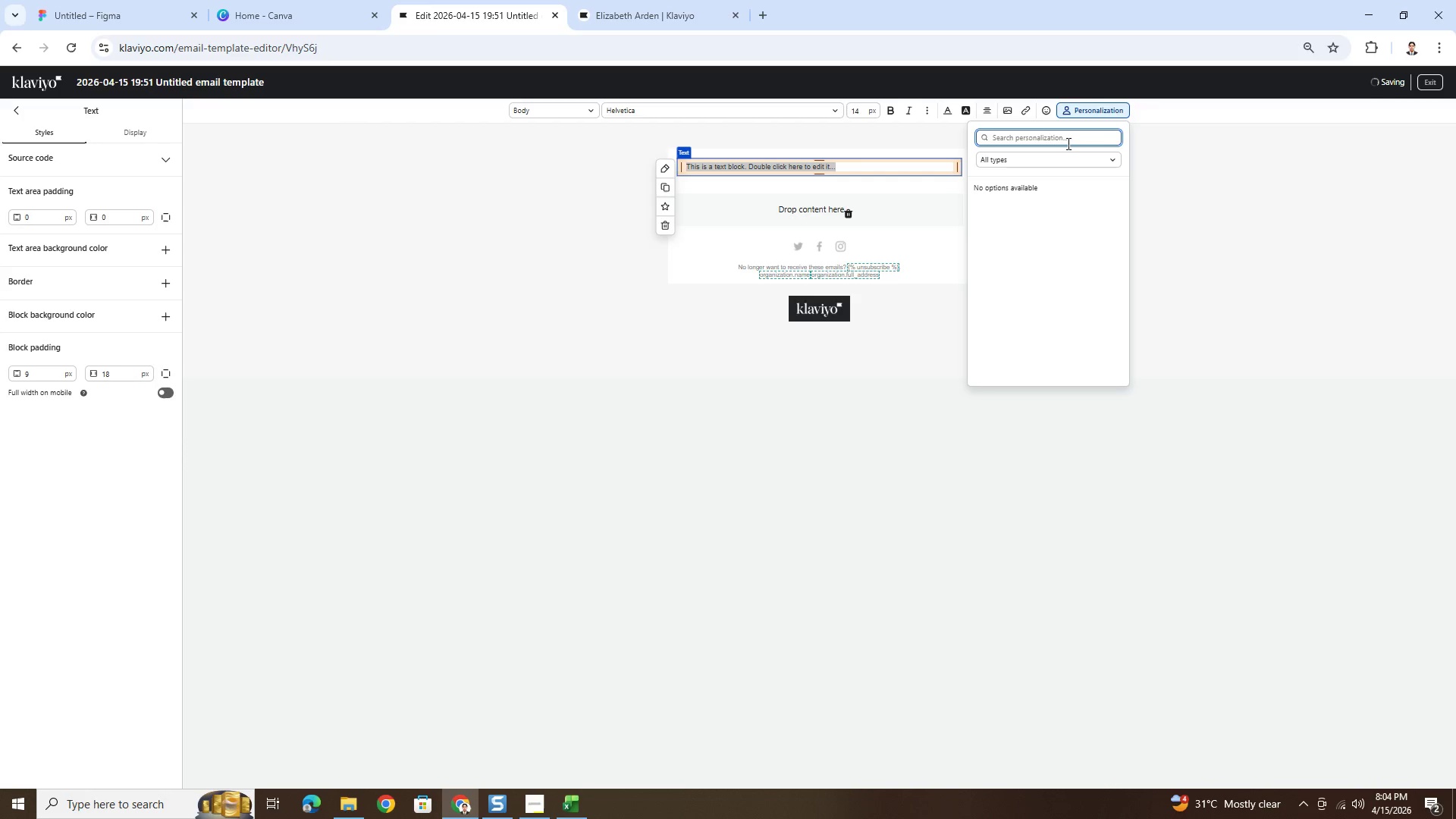 
type(es)
key(Backspace)
key(Backspace)
key(Backspace)
 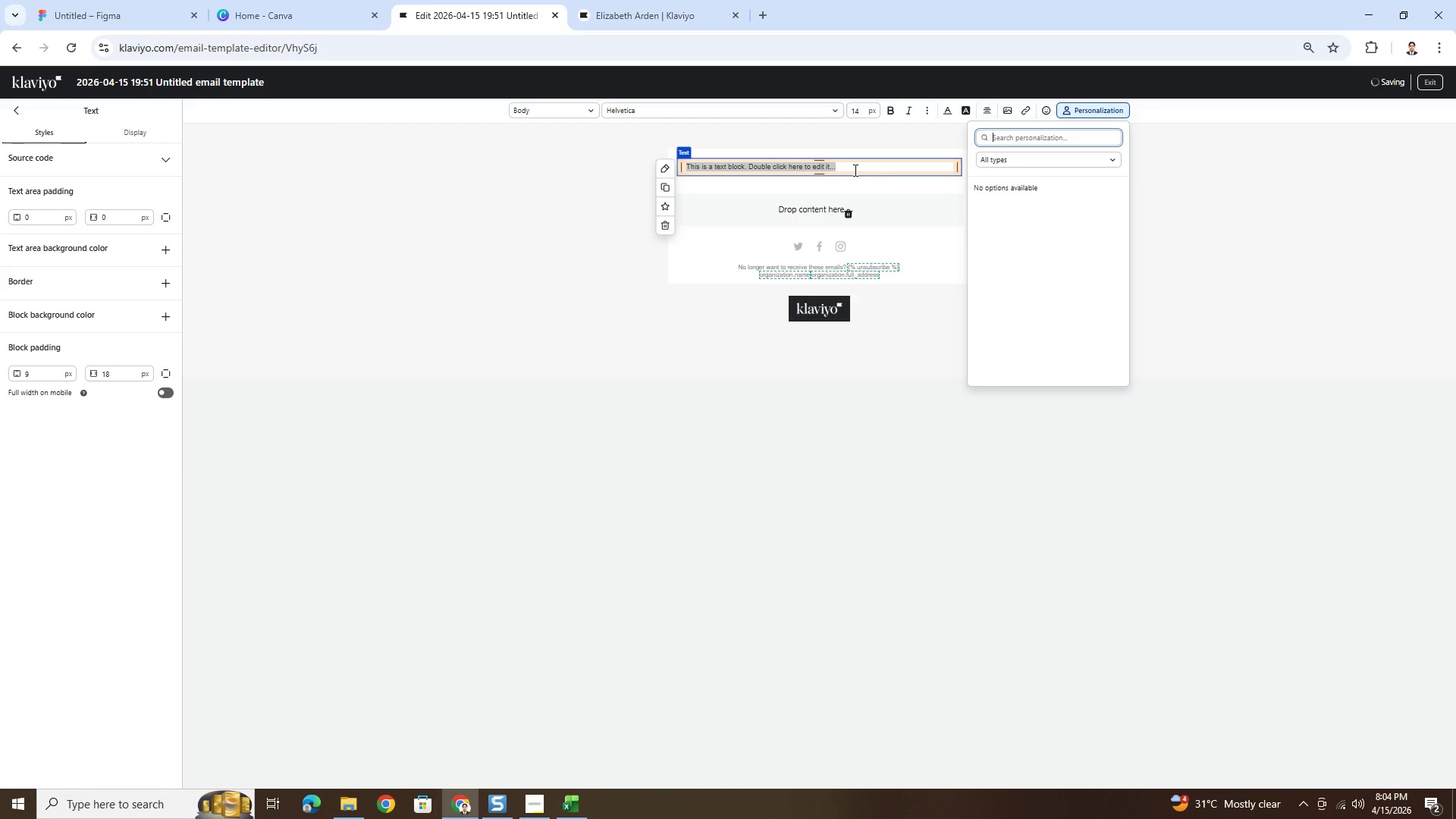 
left_click([1034, 141])
 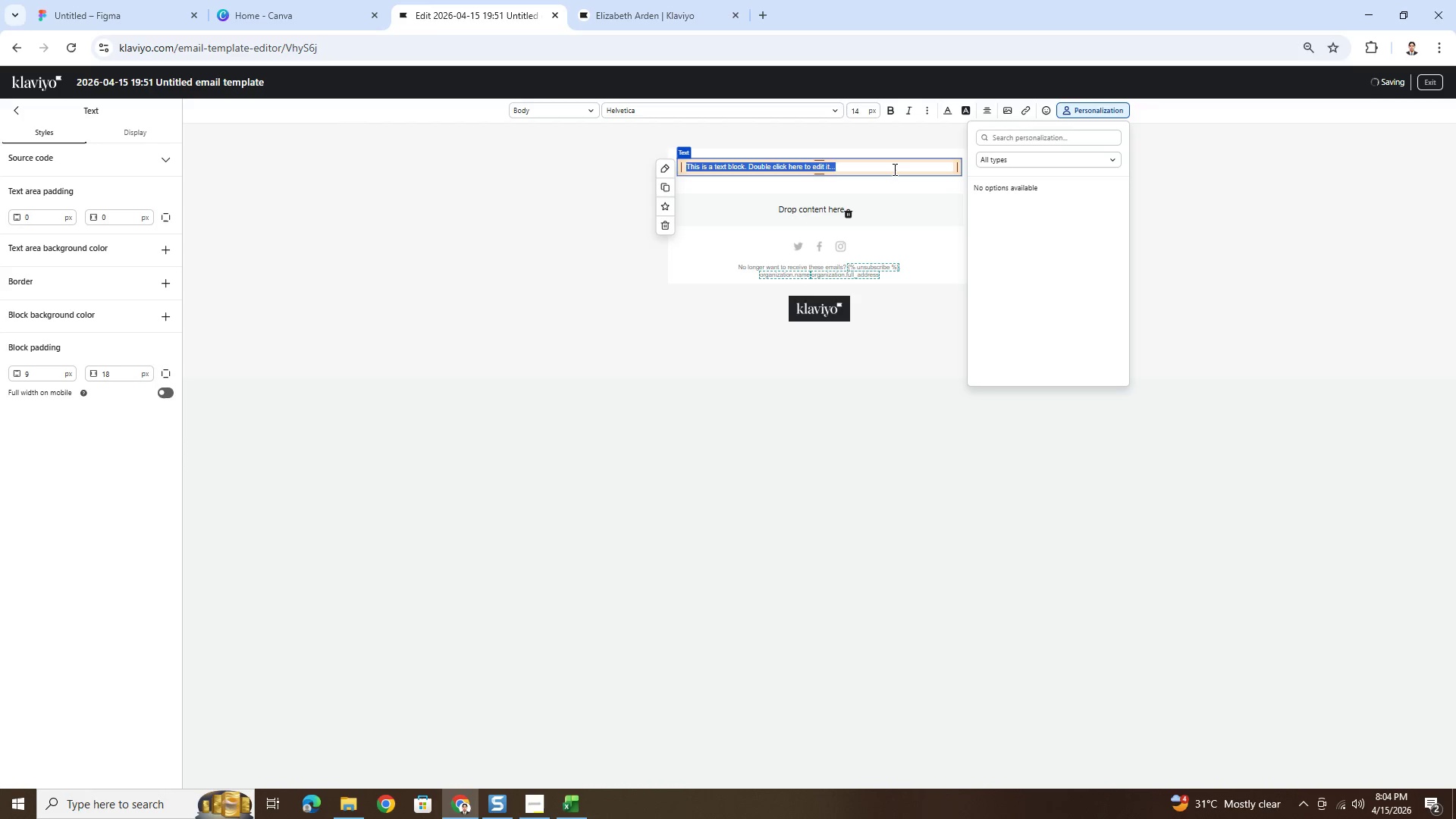 
double_click([893, 169])
 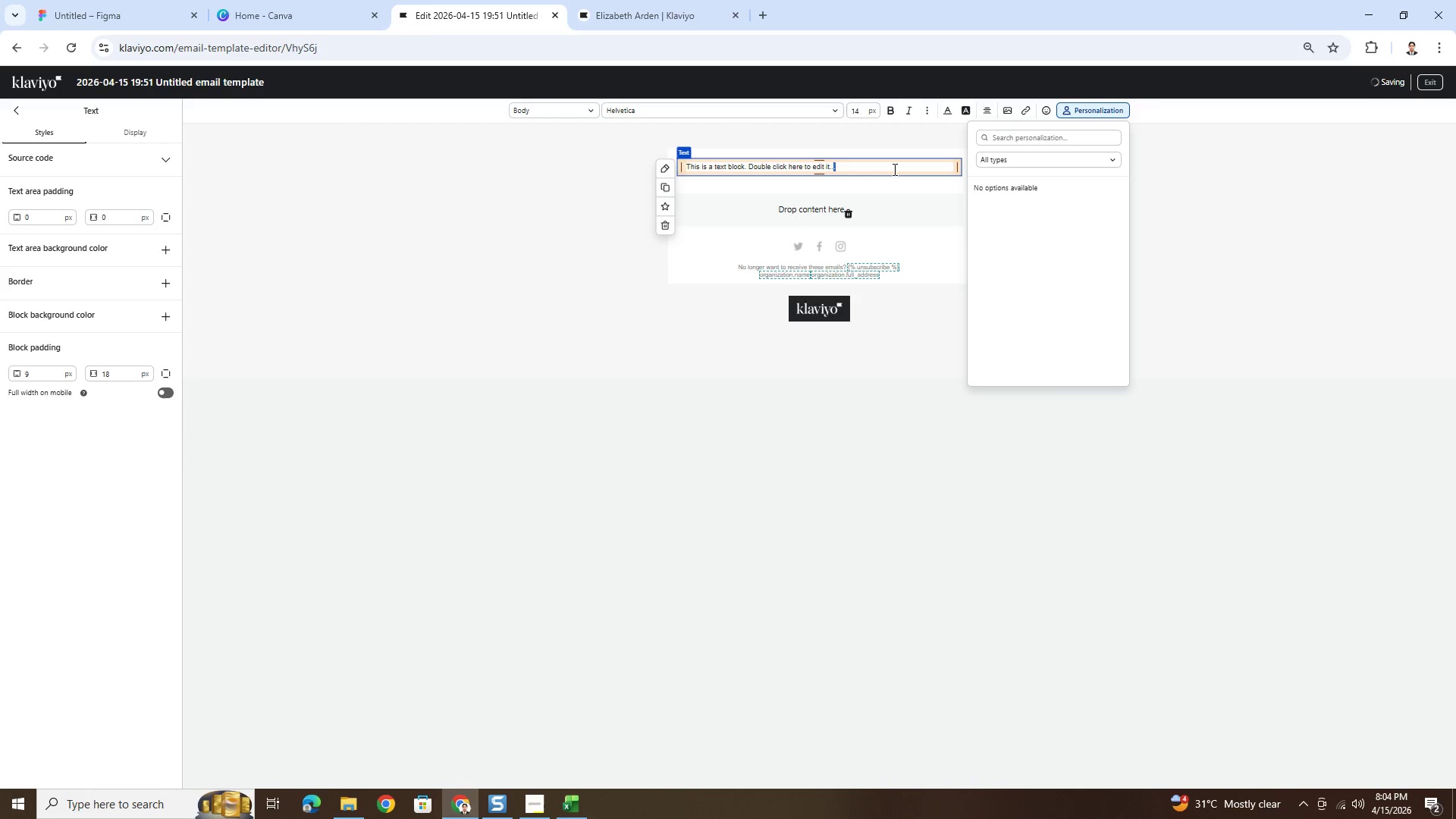 
triple_click([893, 169])
 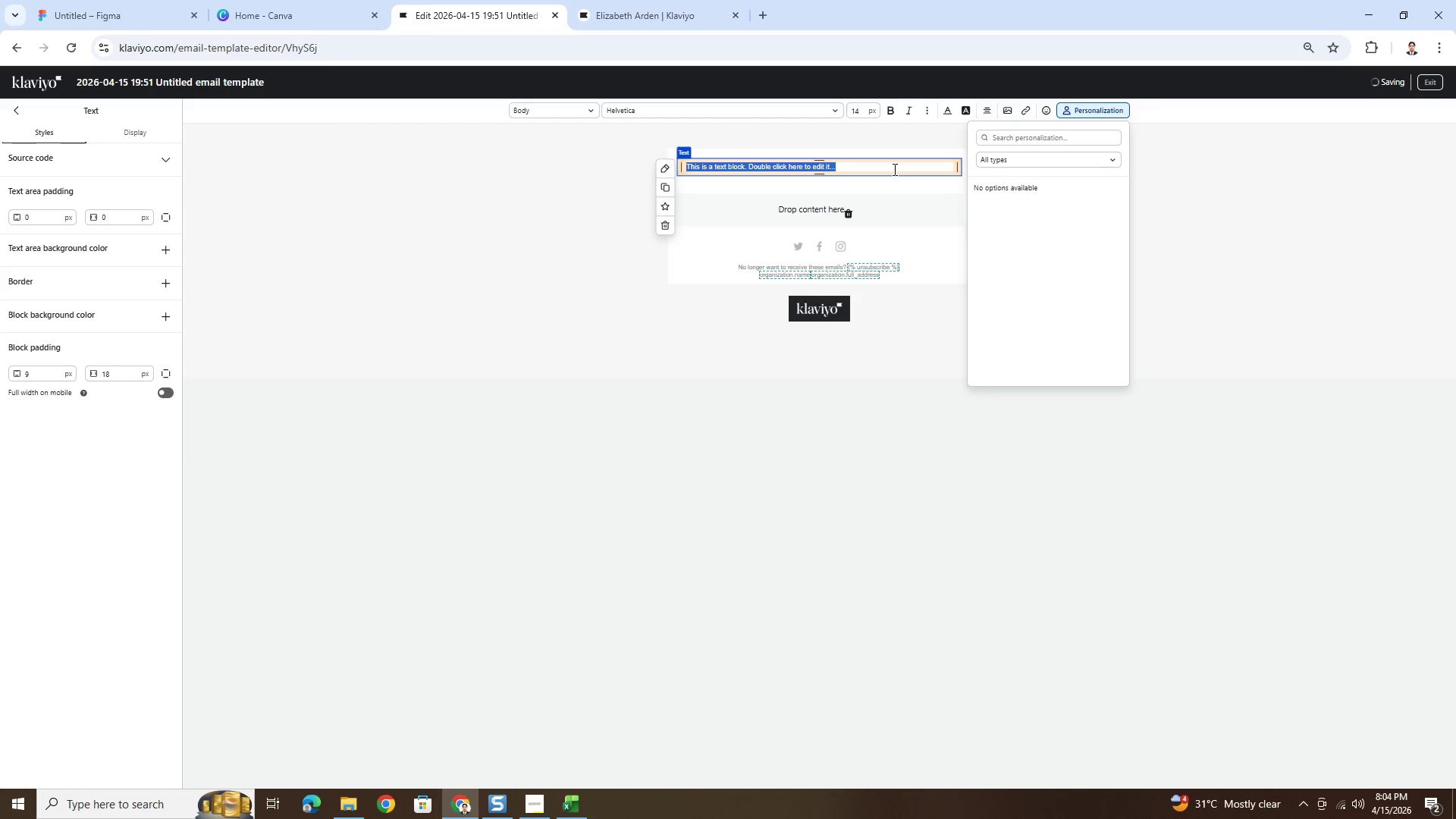 
key(Backspace)
 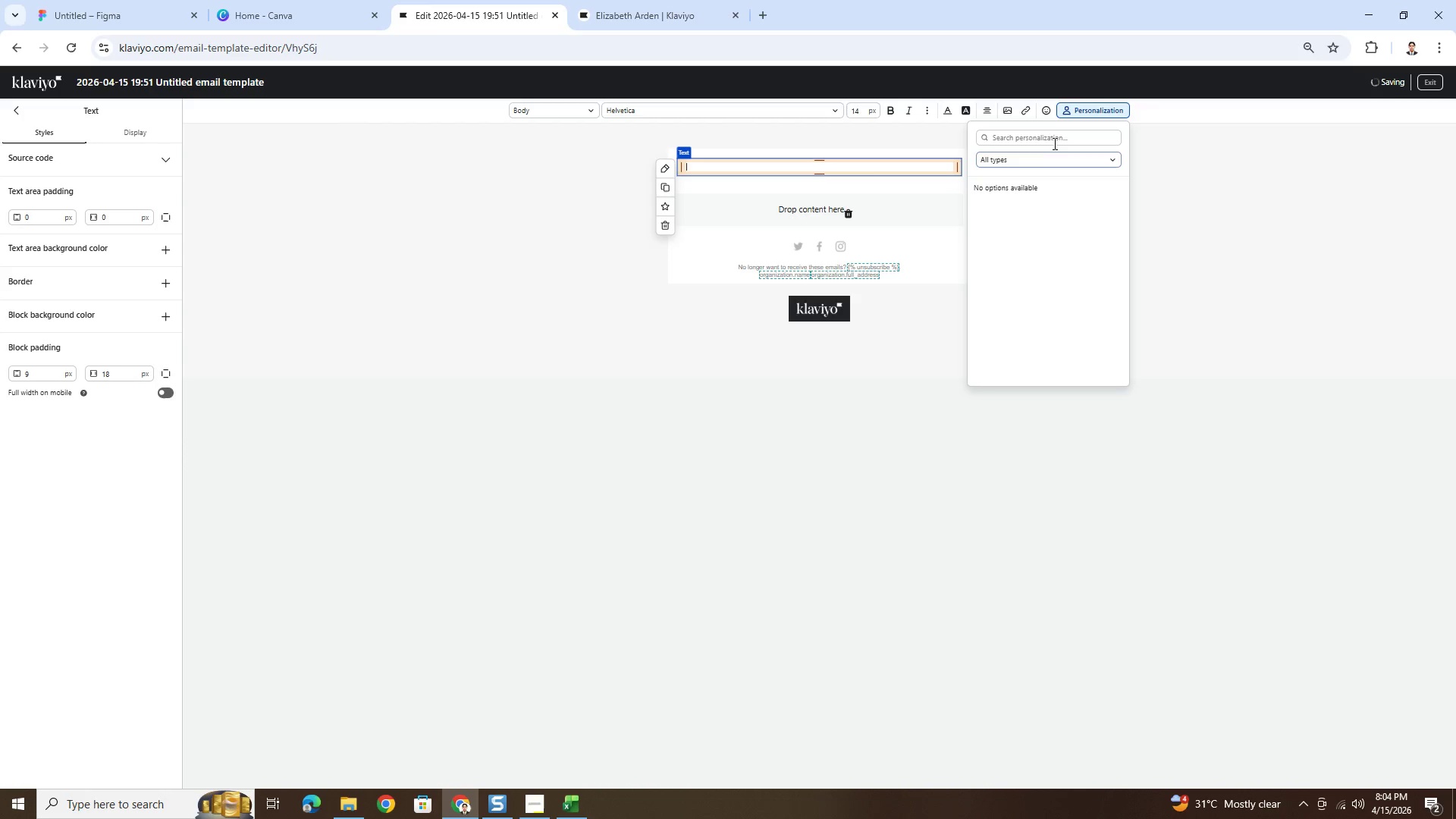 
left_click([1053, 143])
 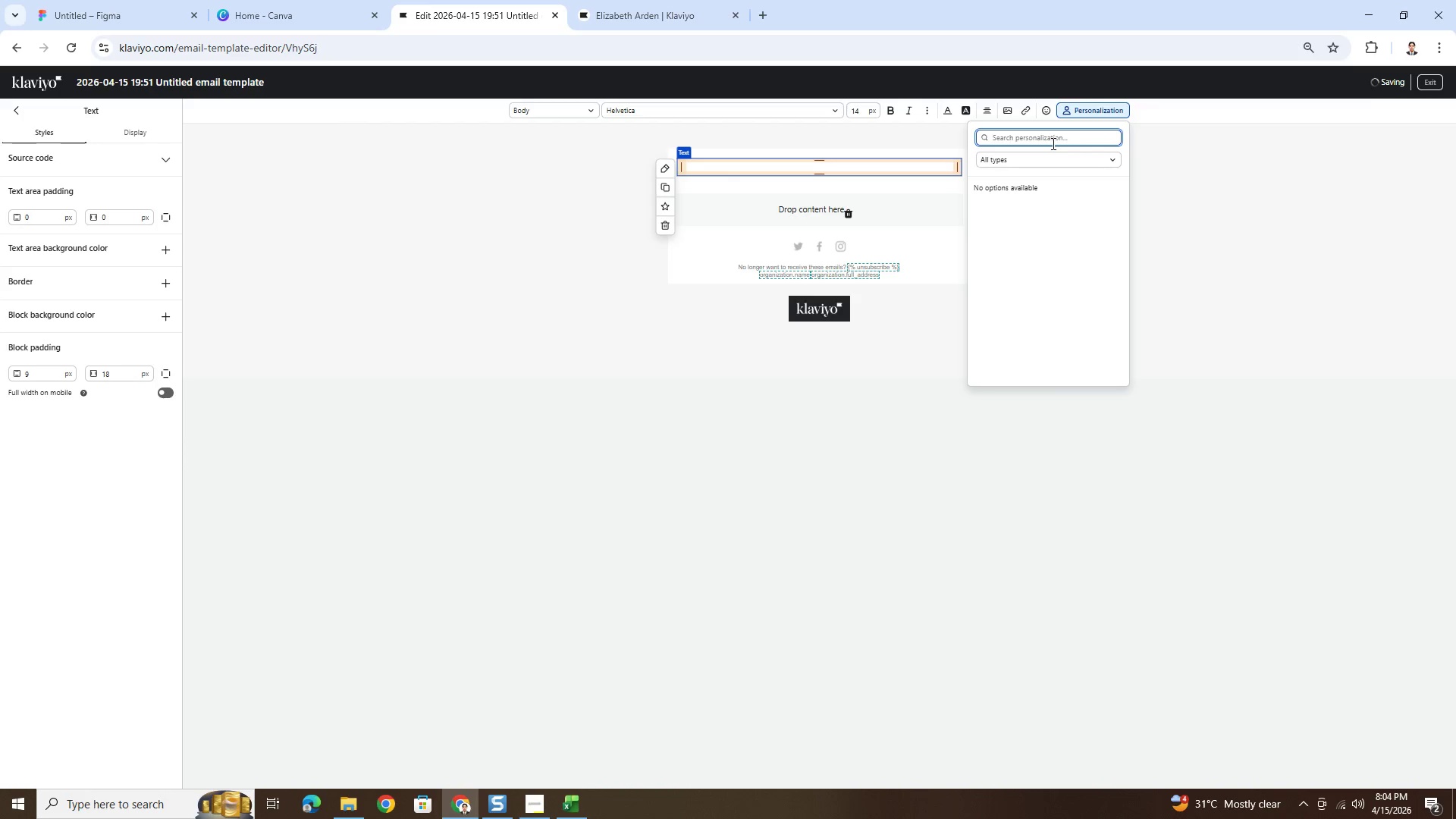 
type(name)
 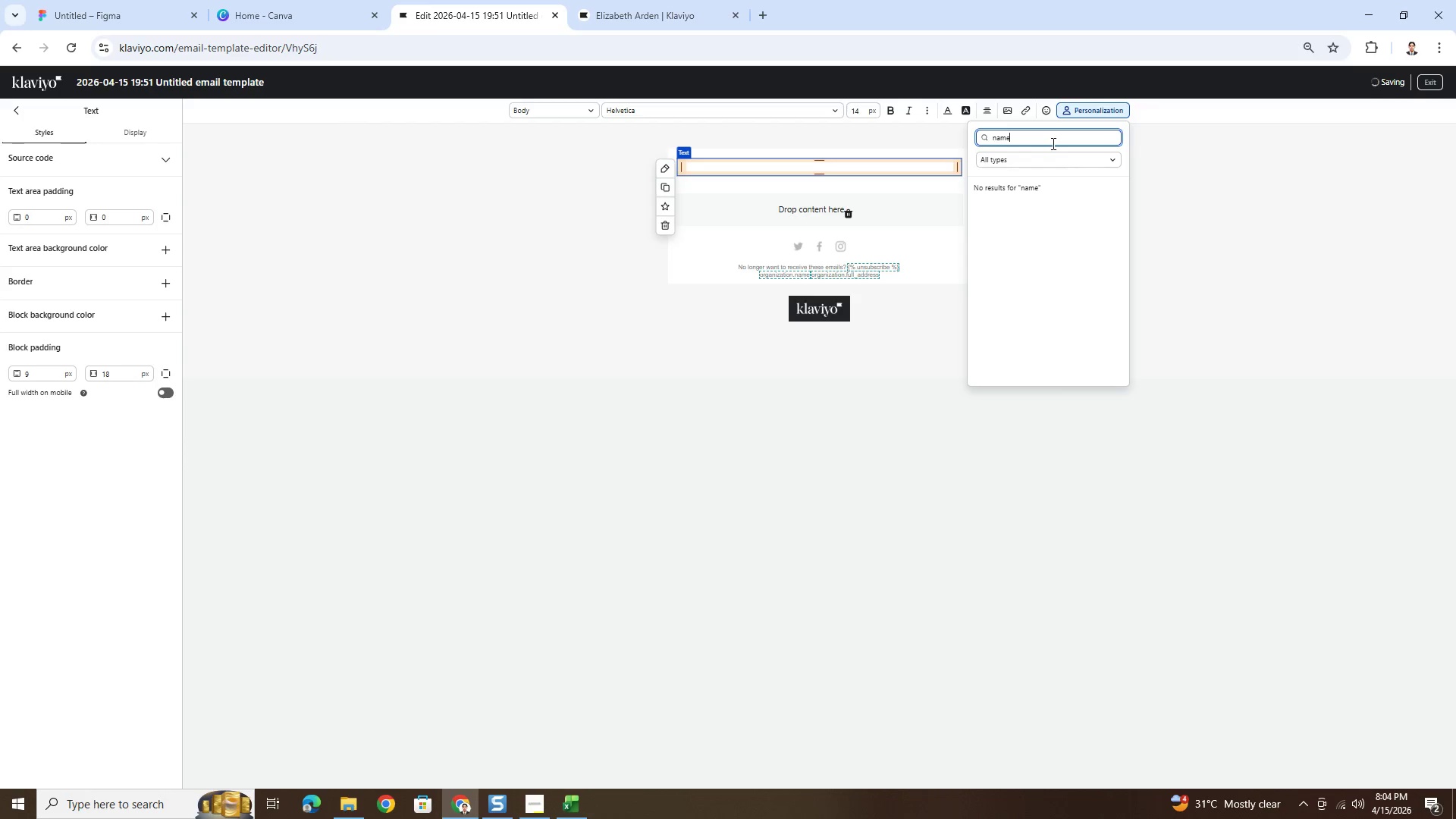 
hold_key(key=Backspace, duration=0.84)
 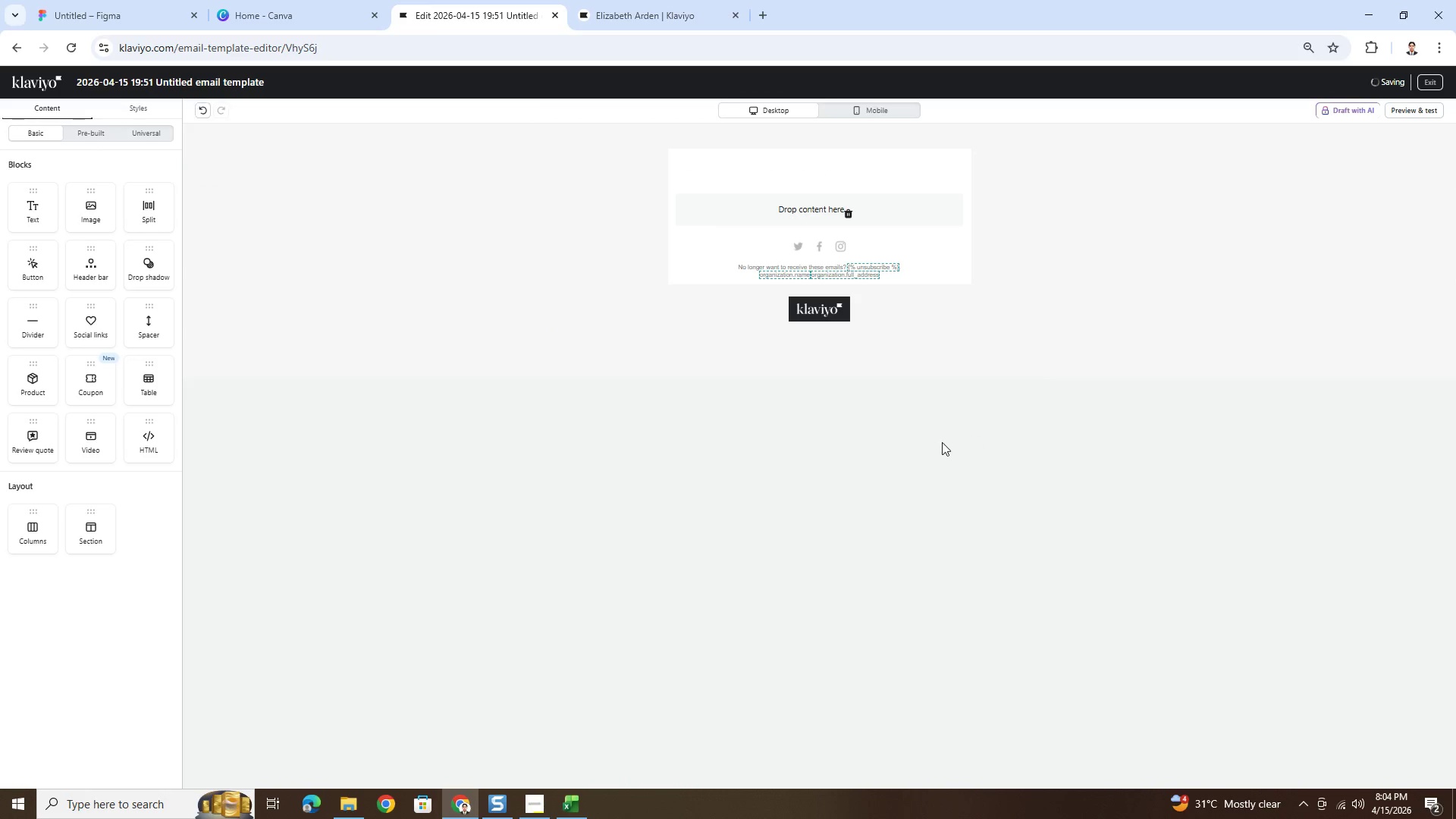 
double_click([738, 172])
 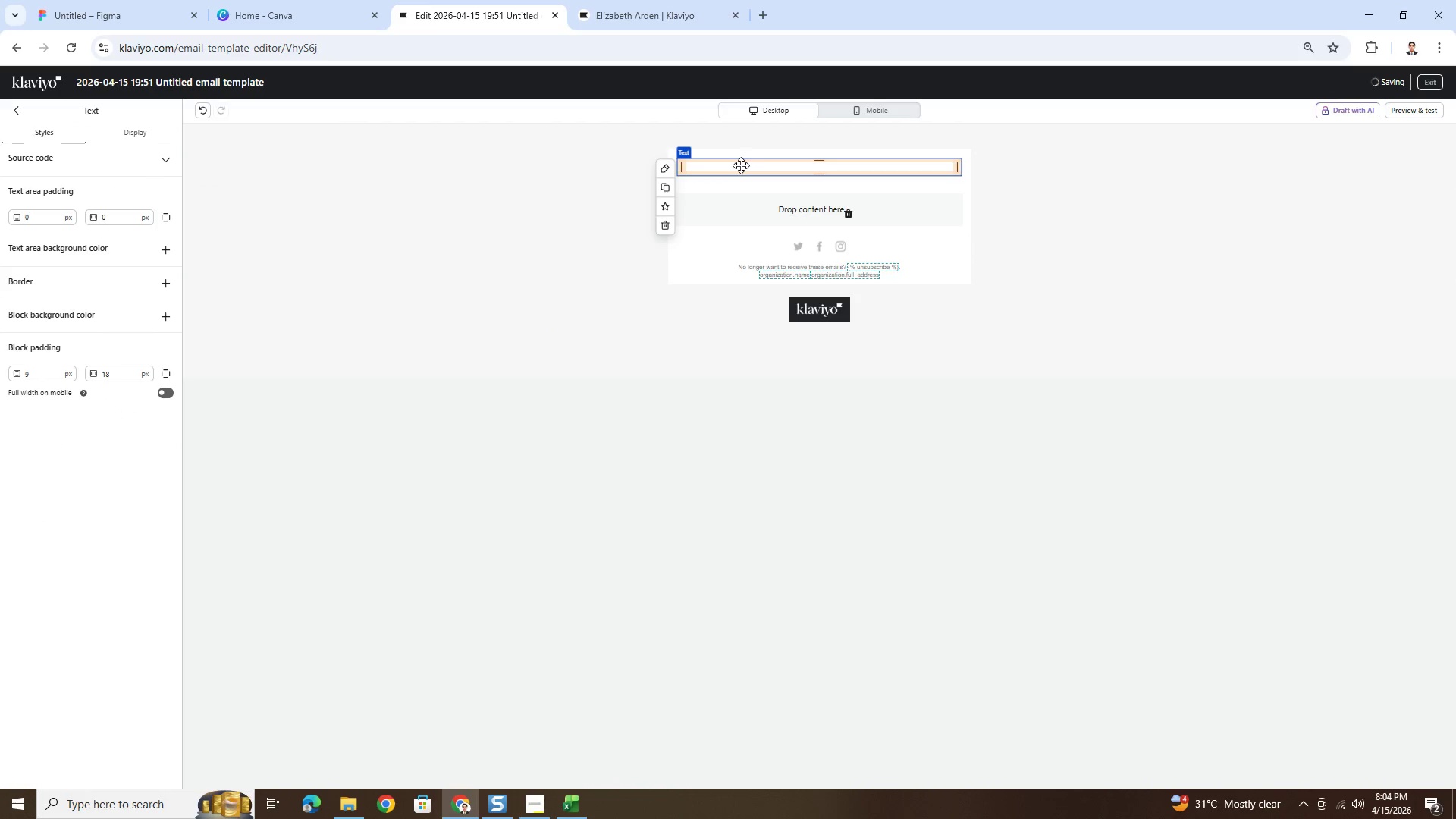 
double_click([741, 166])
 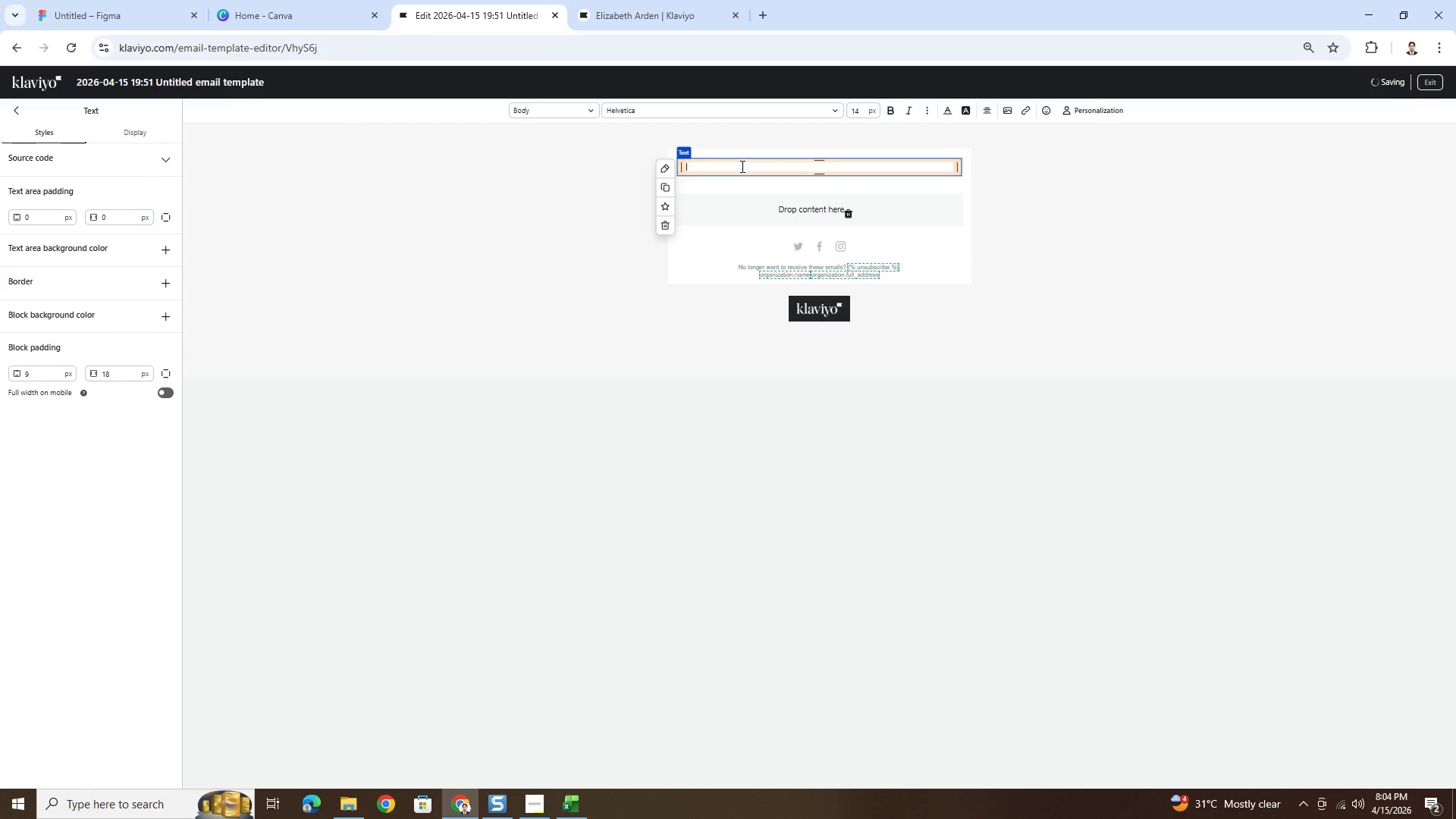 
type( )
key(Backspace)
type(Hey )
 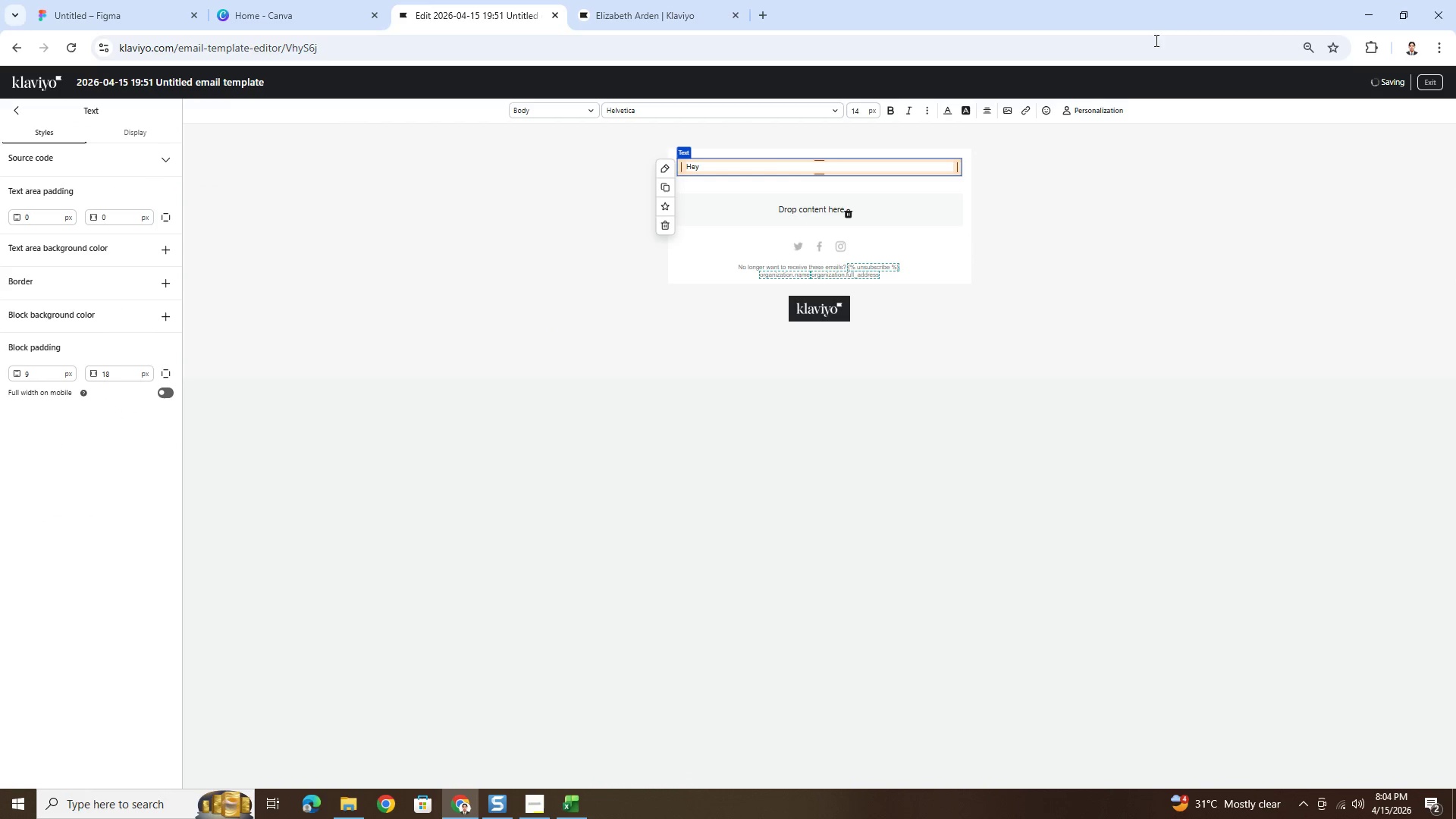 
left_click([1119, 109])
 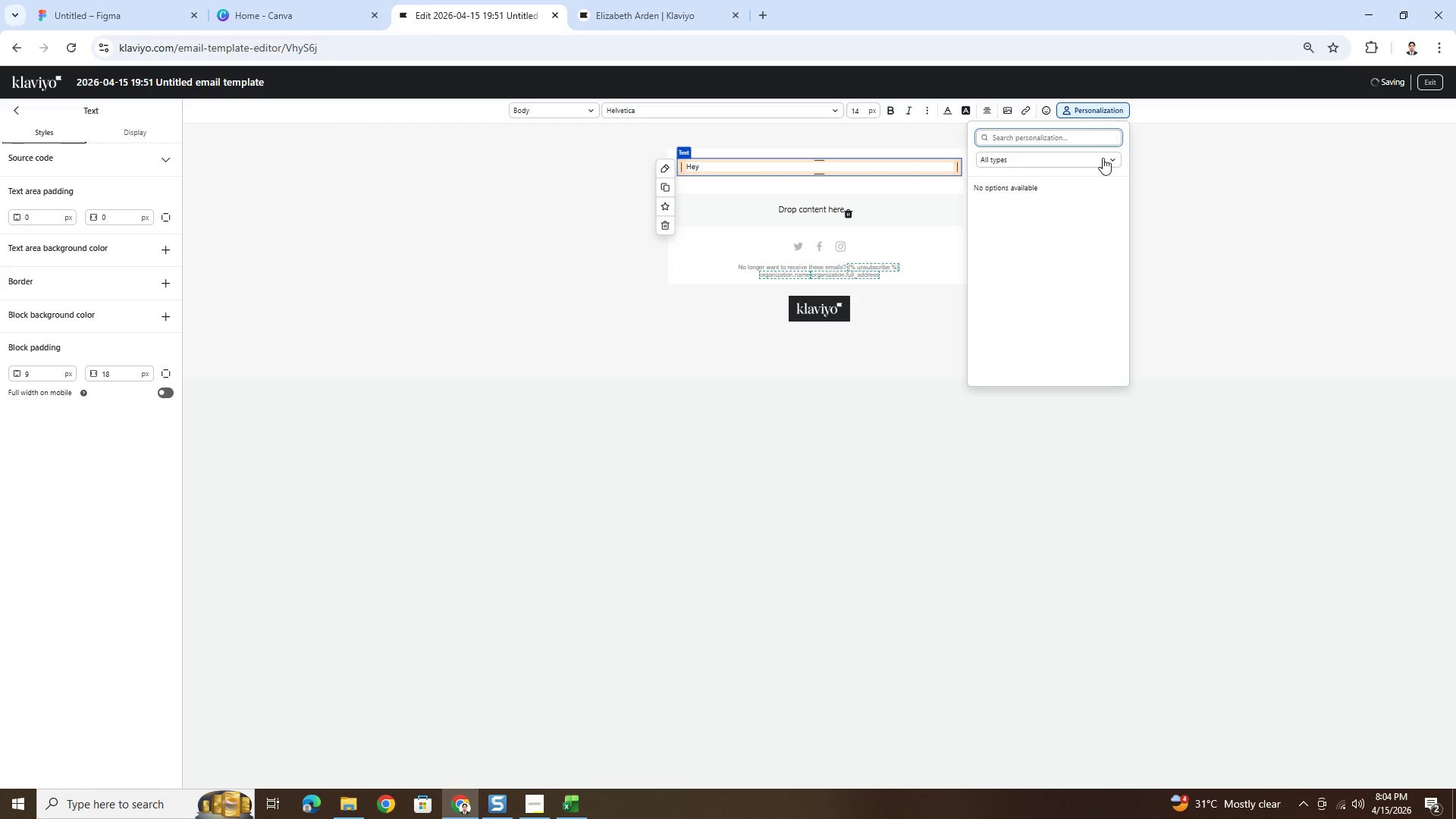 
left_click([1103, 165])
 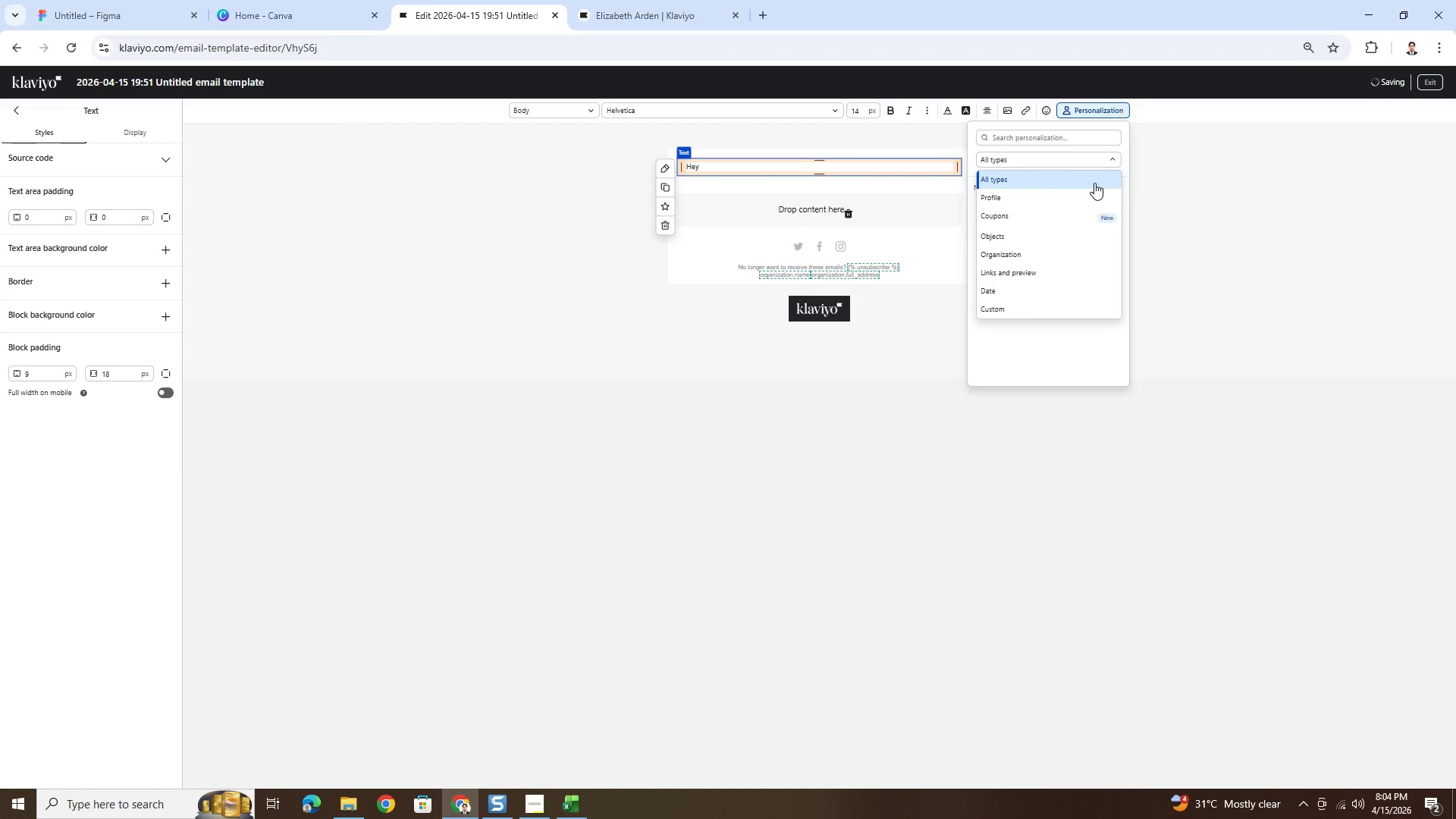 
left_click([1086, 198])
 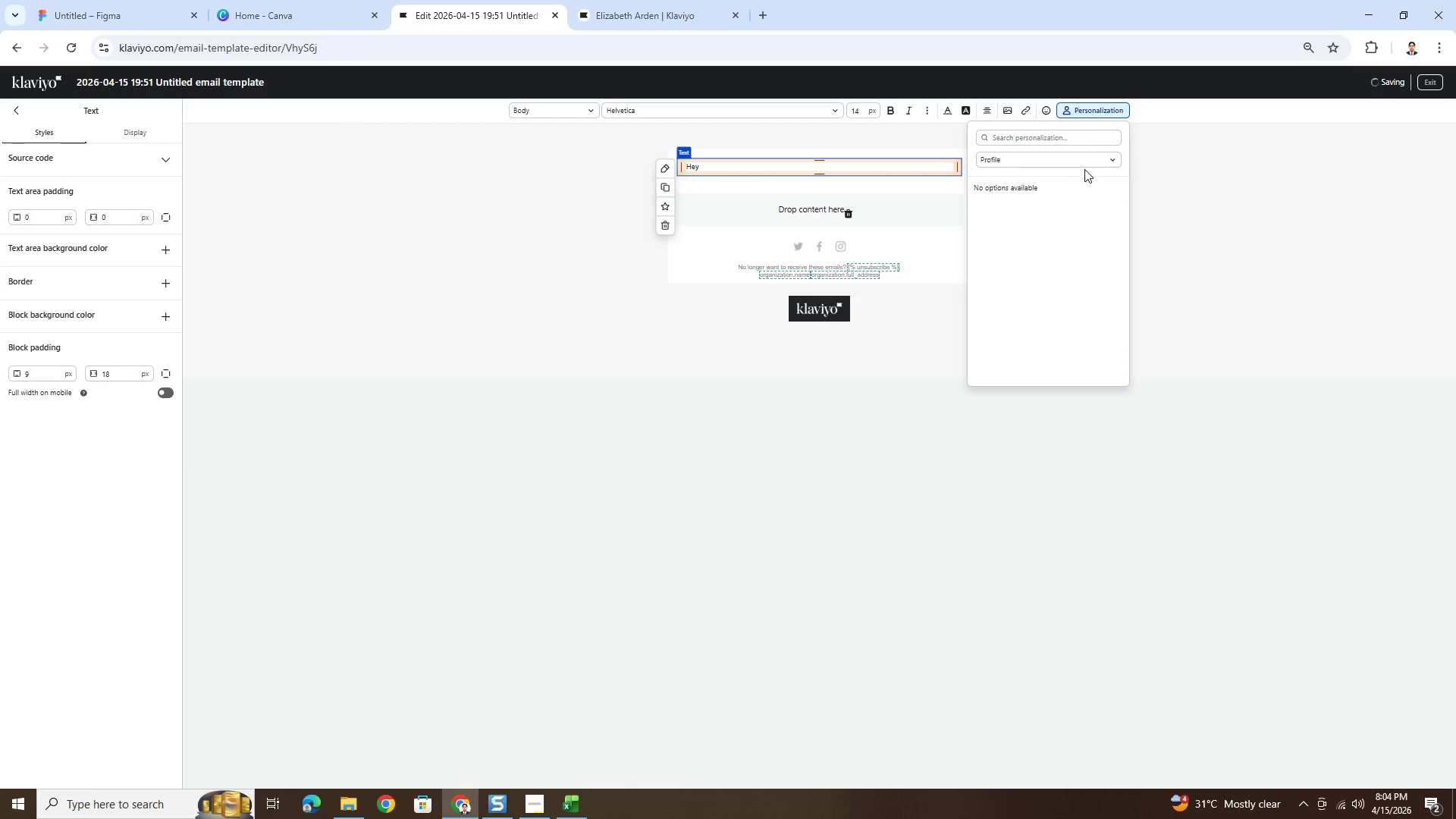 
left_click([1086, 165])
 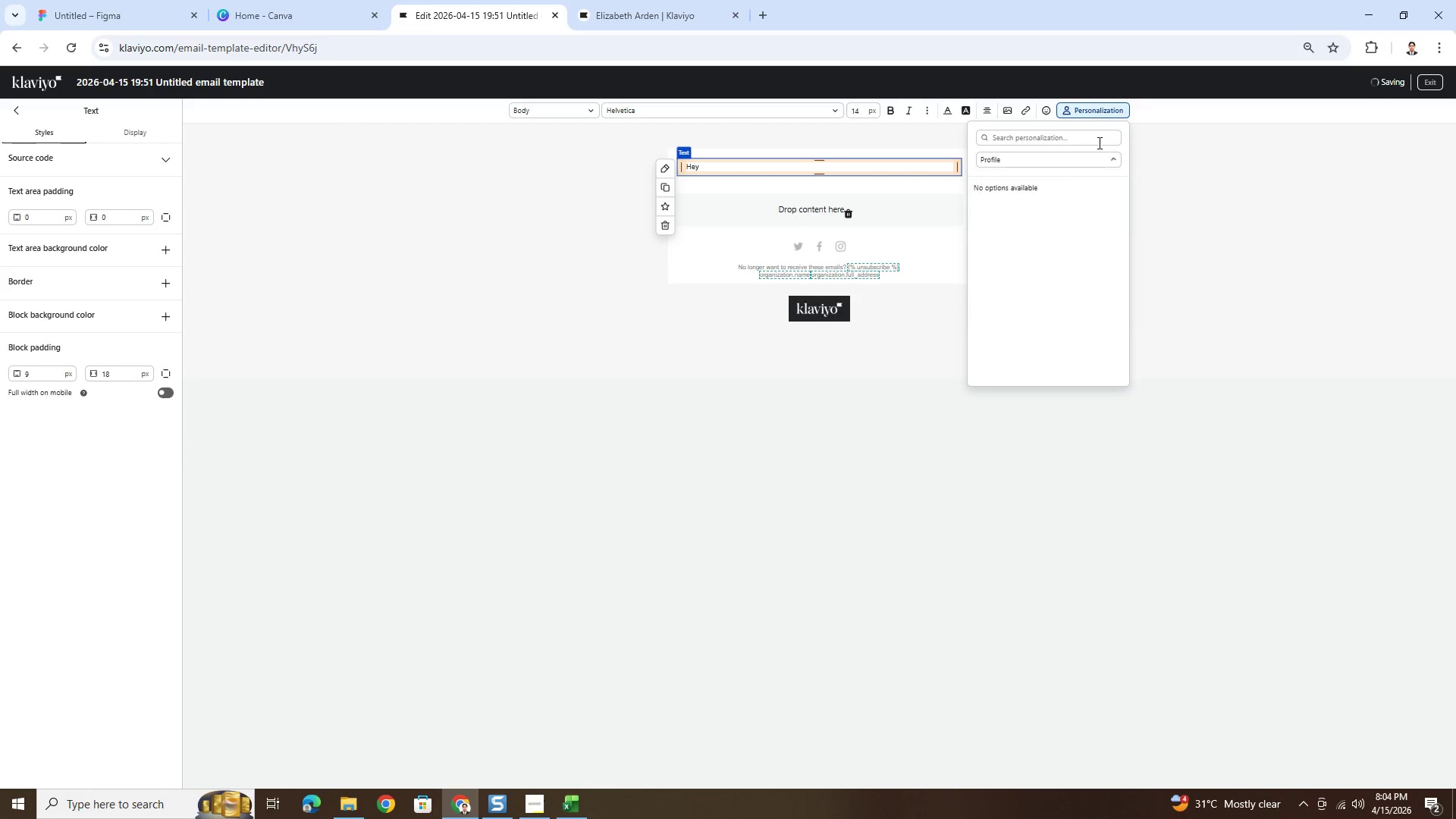 
double_click([1097, 140])
 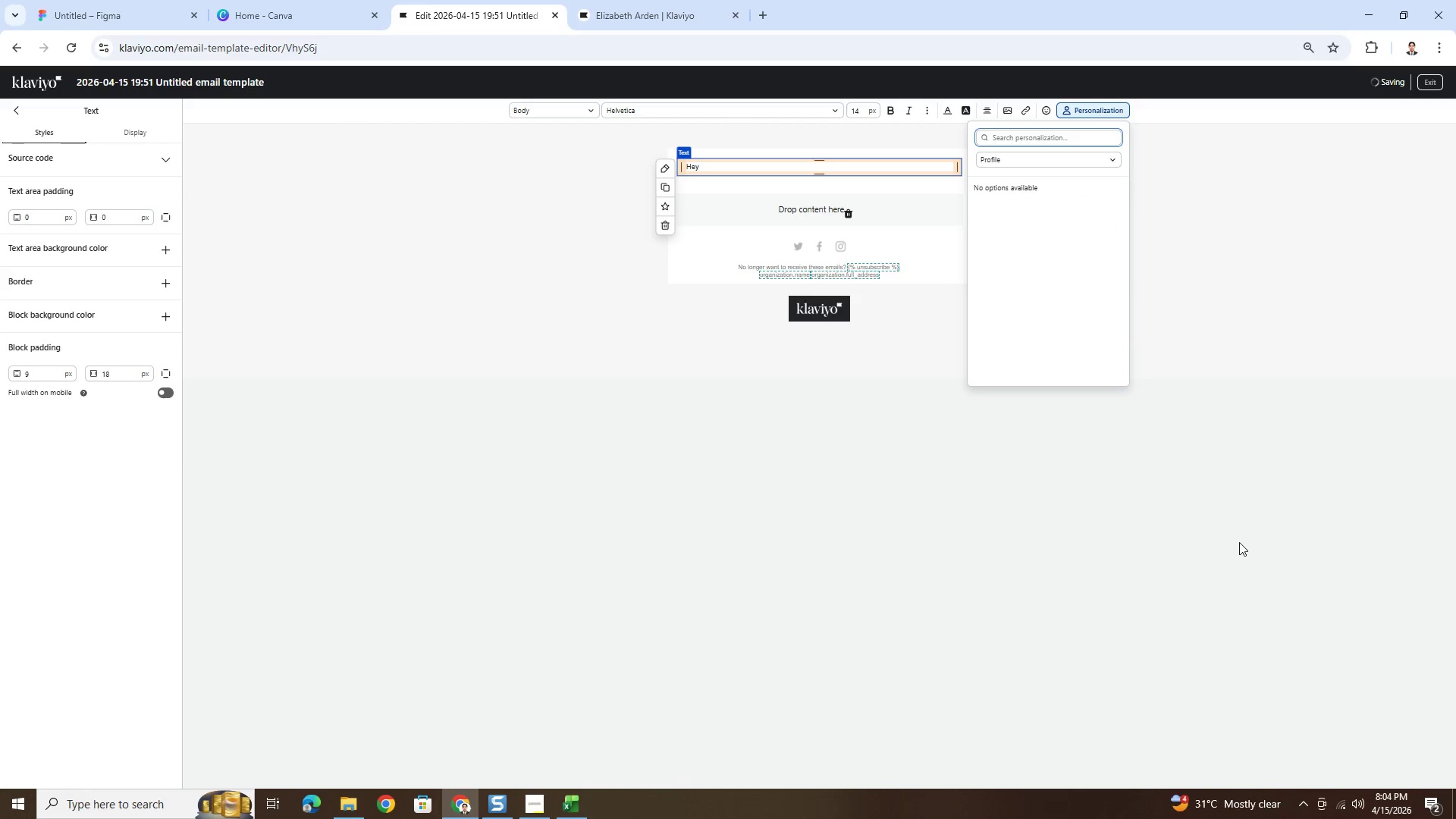 
left_click([1169, 574])
 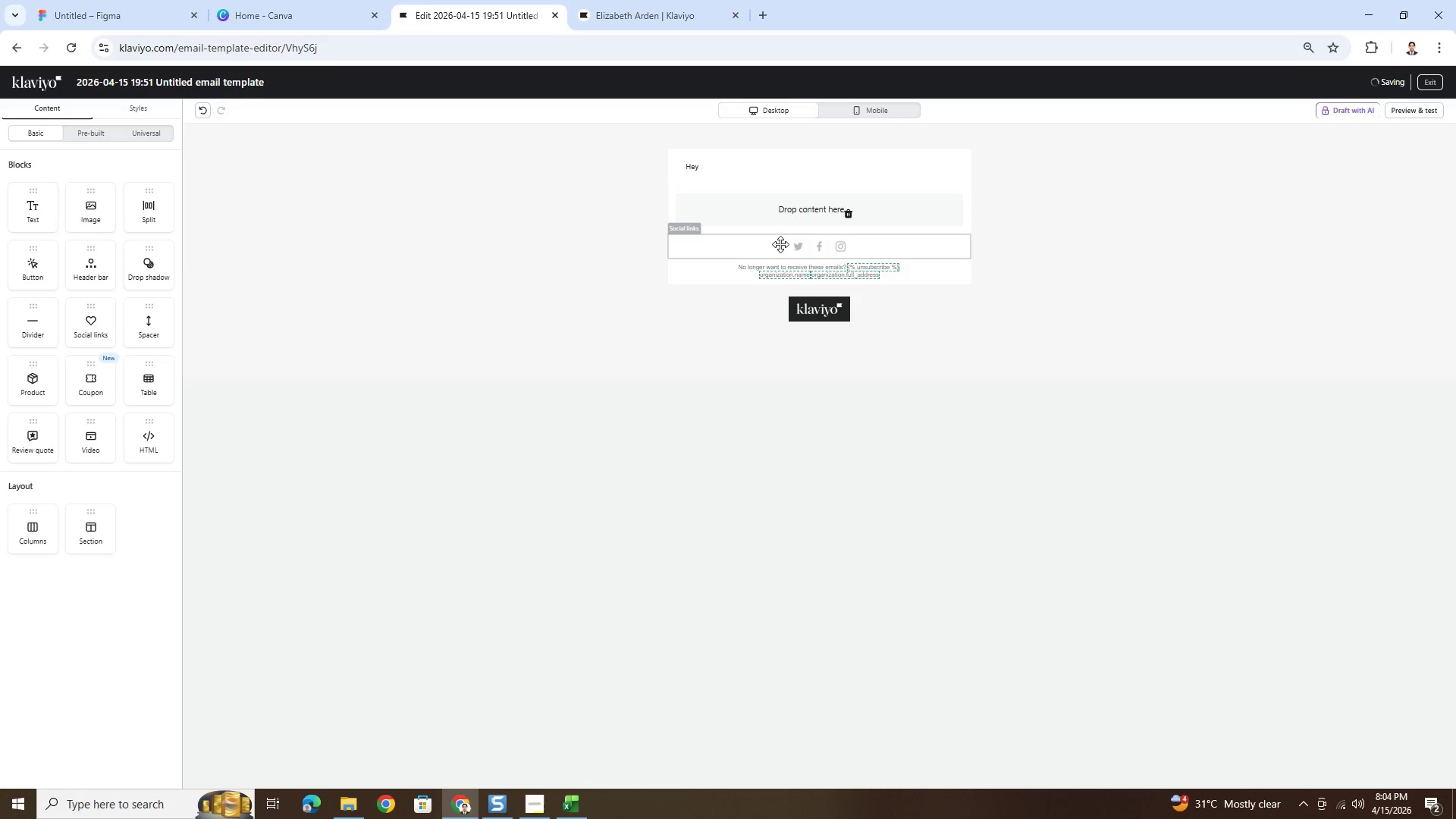 
left_click([742, 171])
 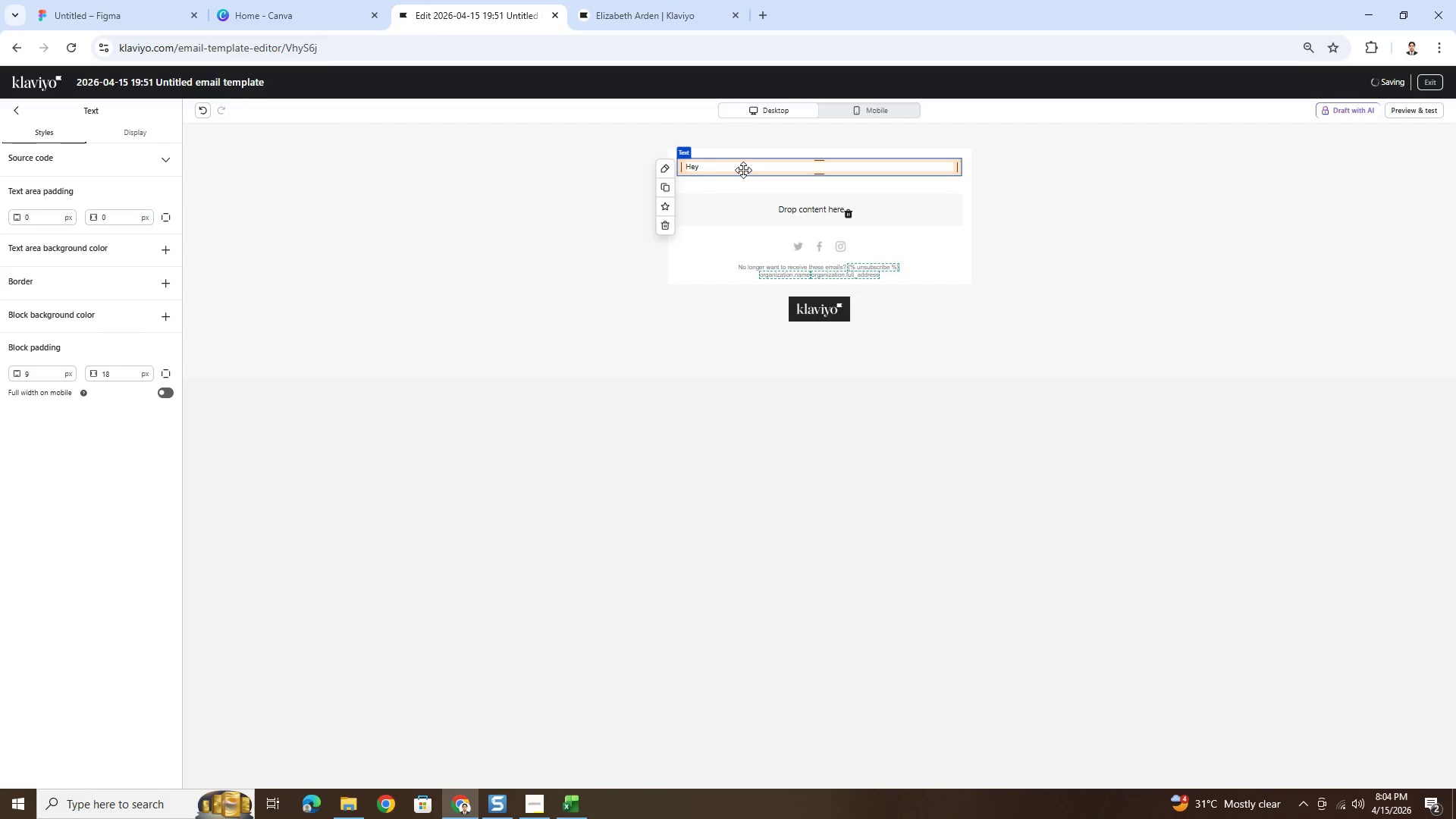 
double_click([744, 169])
 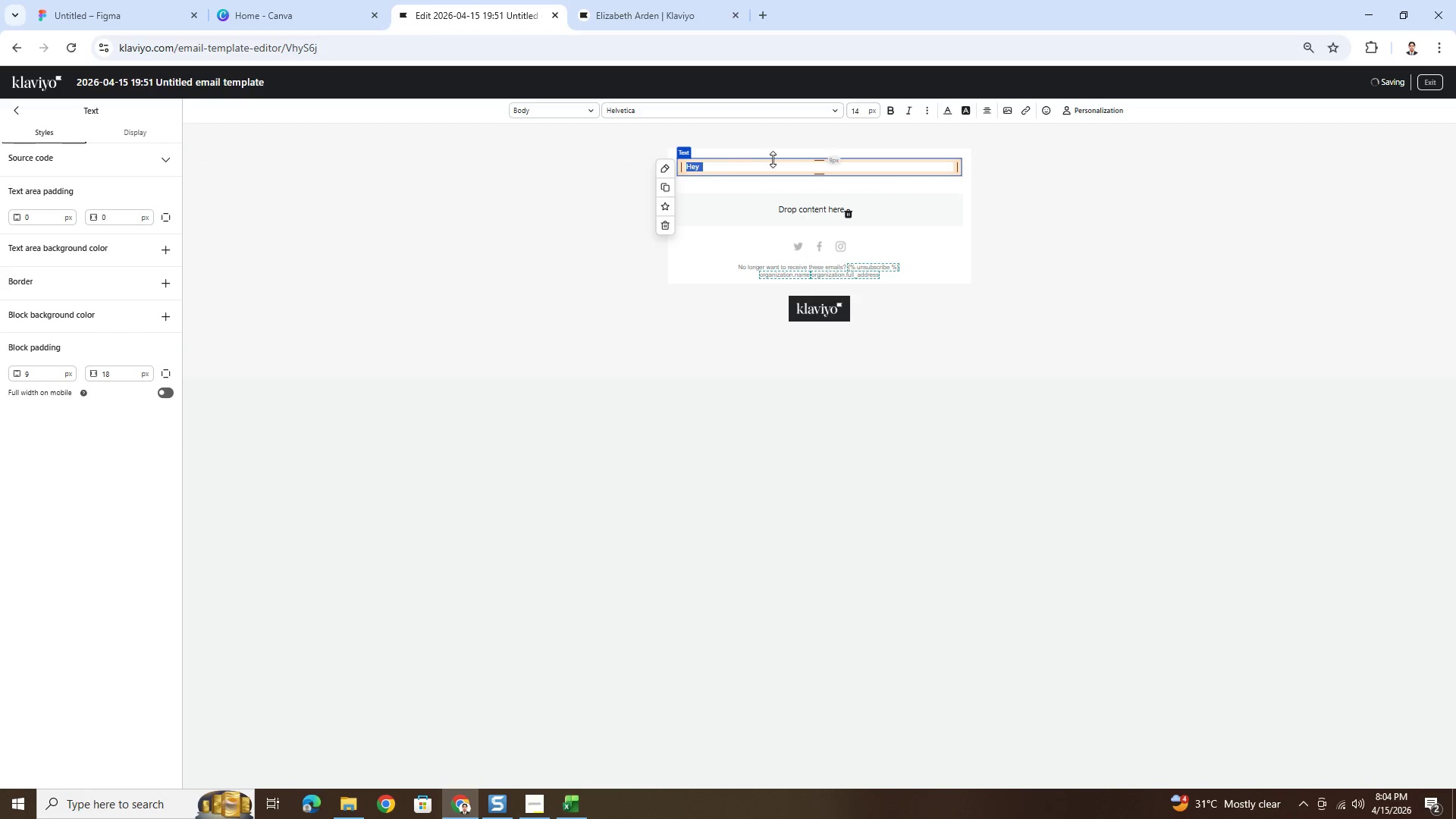 
left_click([780, 173])
 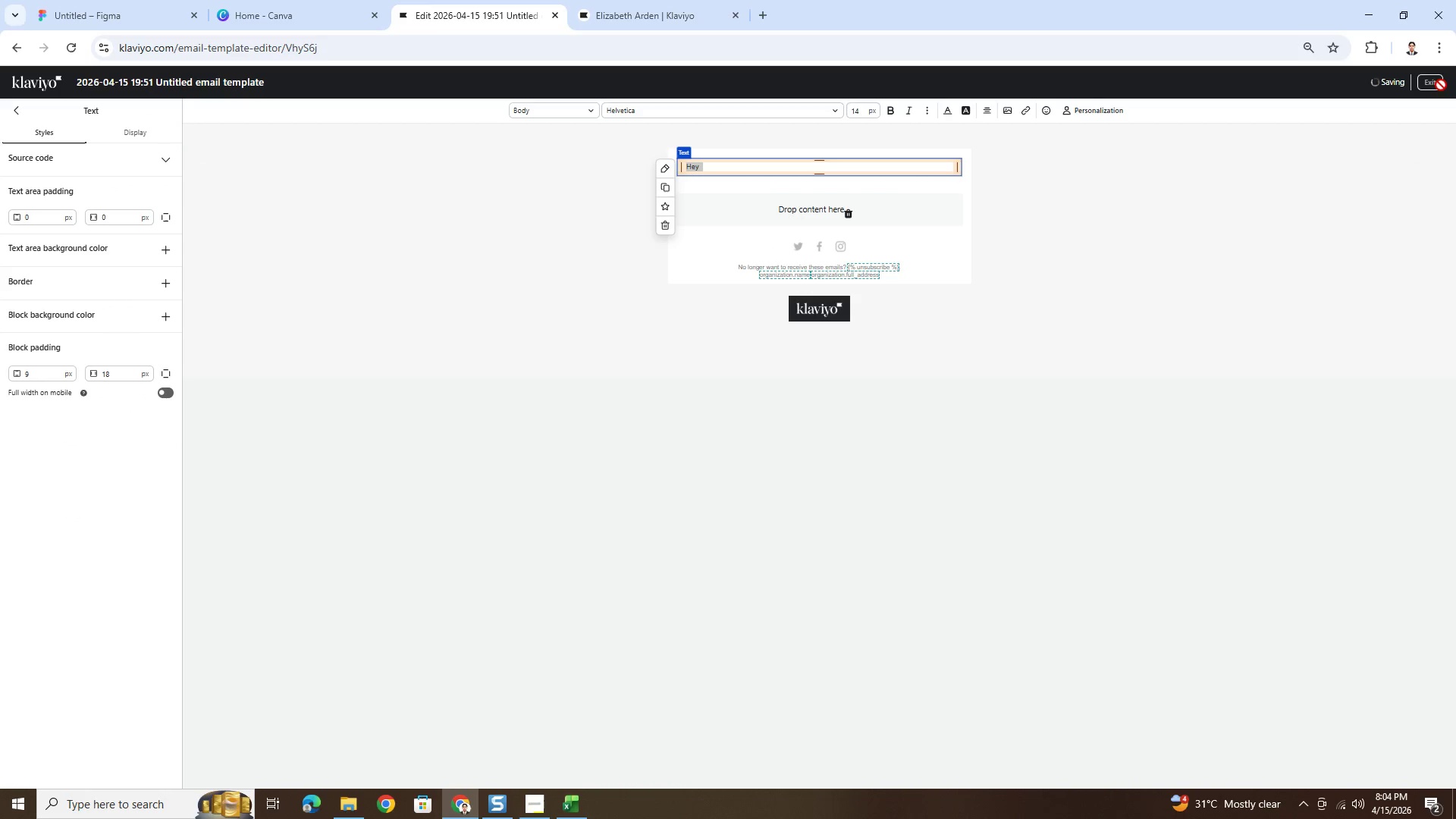 
left_click([1119, 387])
 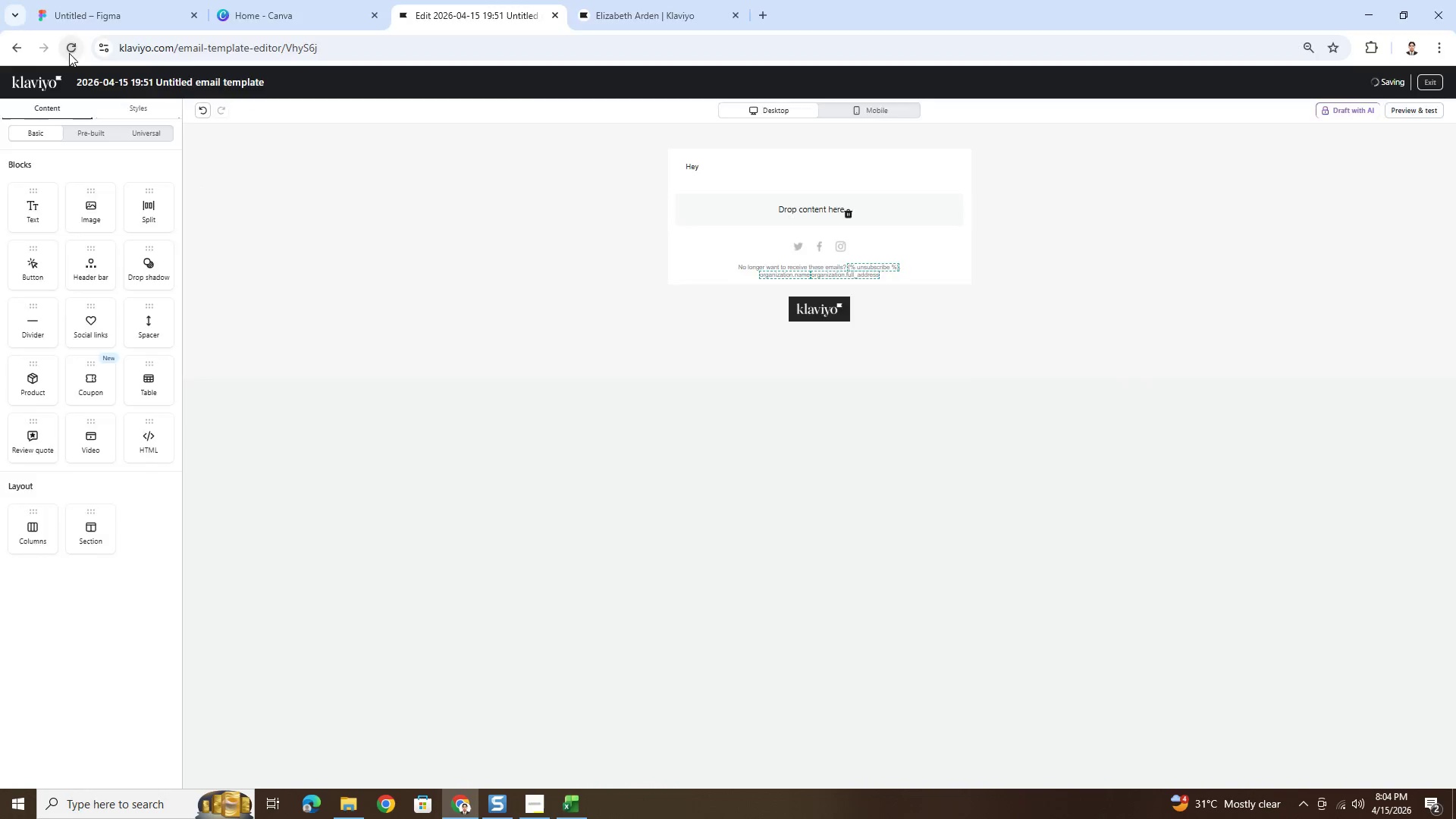 
wait(6.05)
 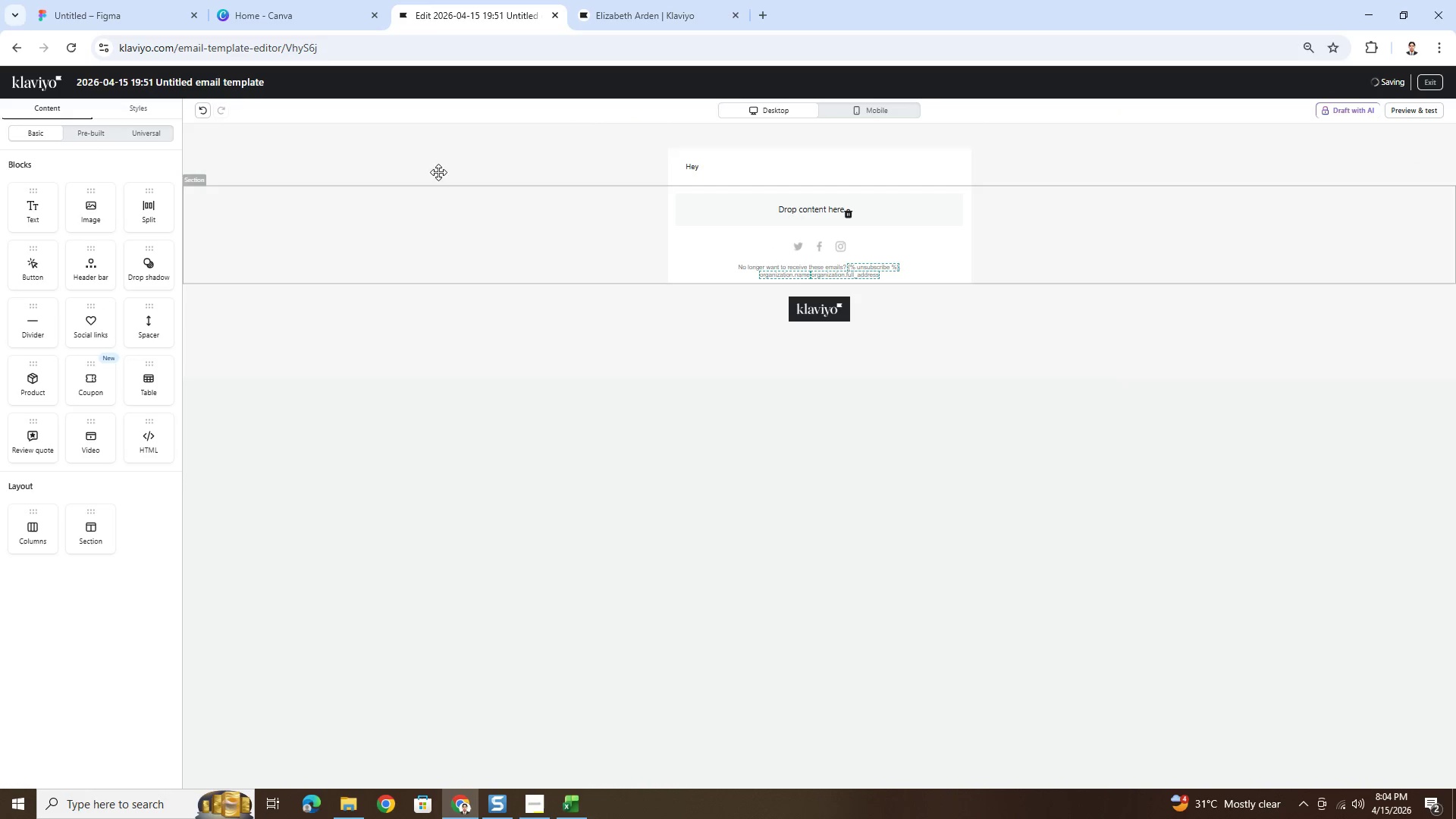 
left_click([797, 145])
 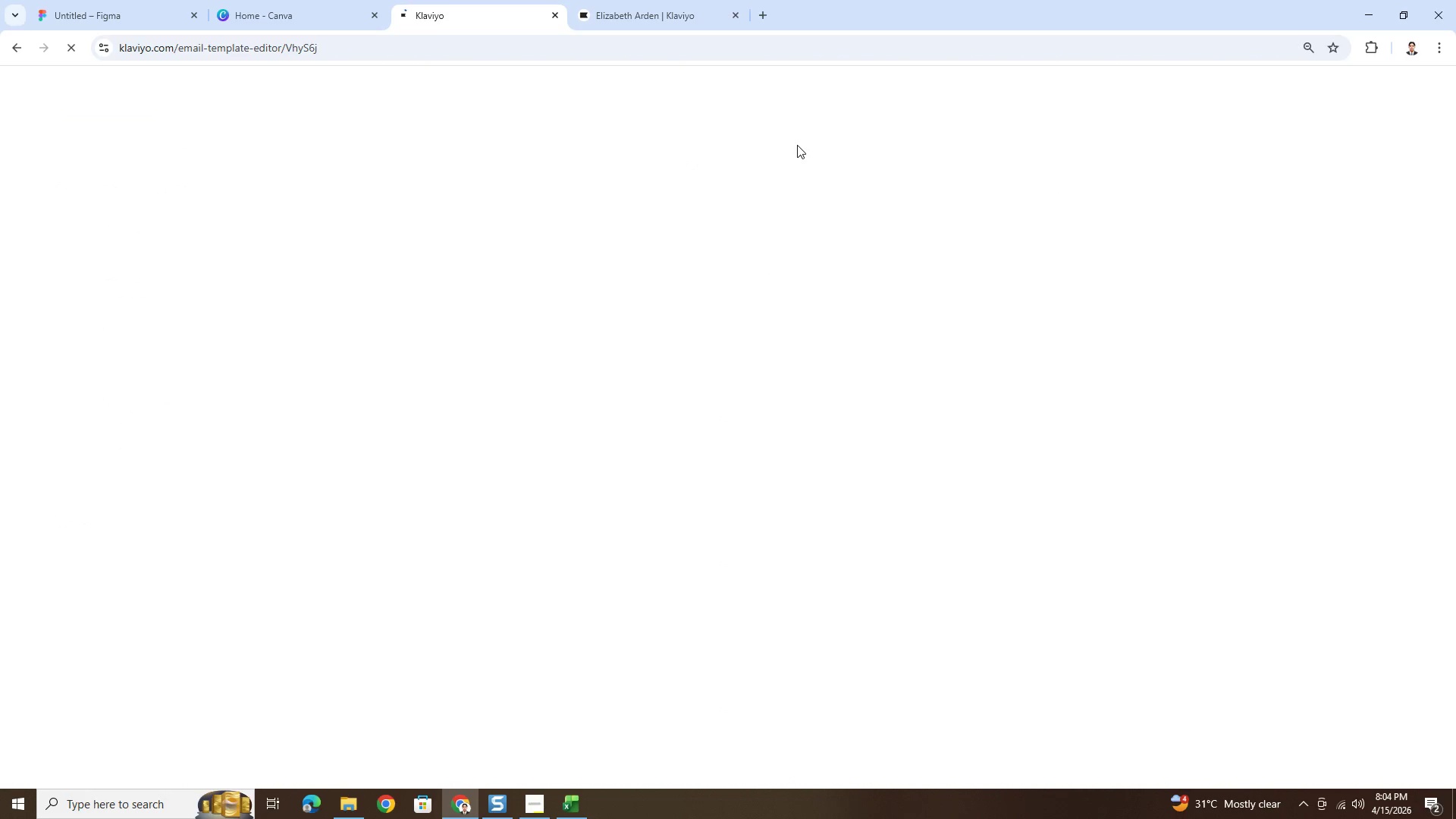 
wait(7.17)
 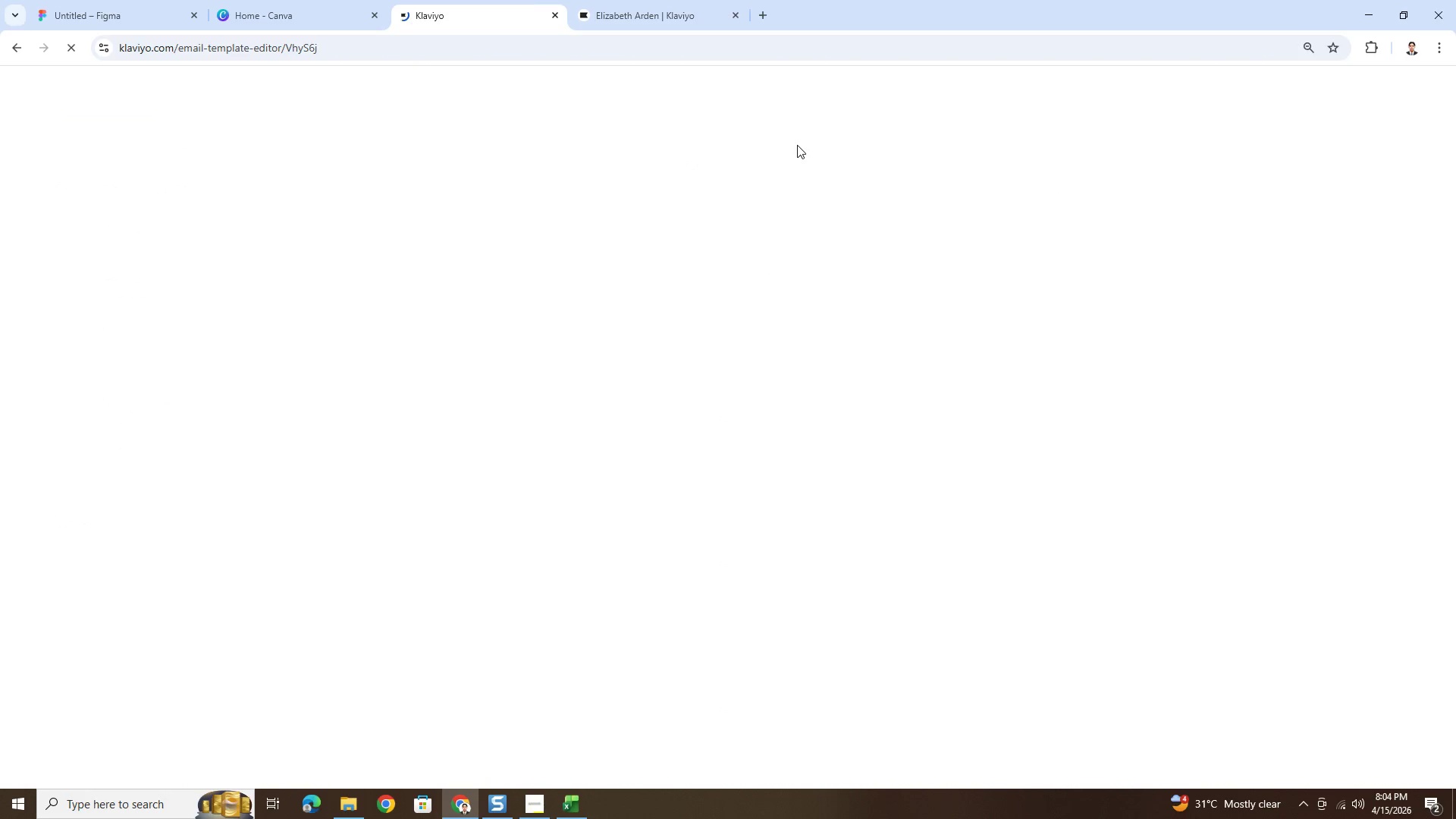 
mouse_move([808, 163])
 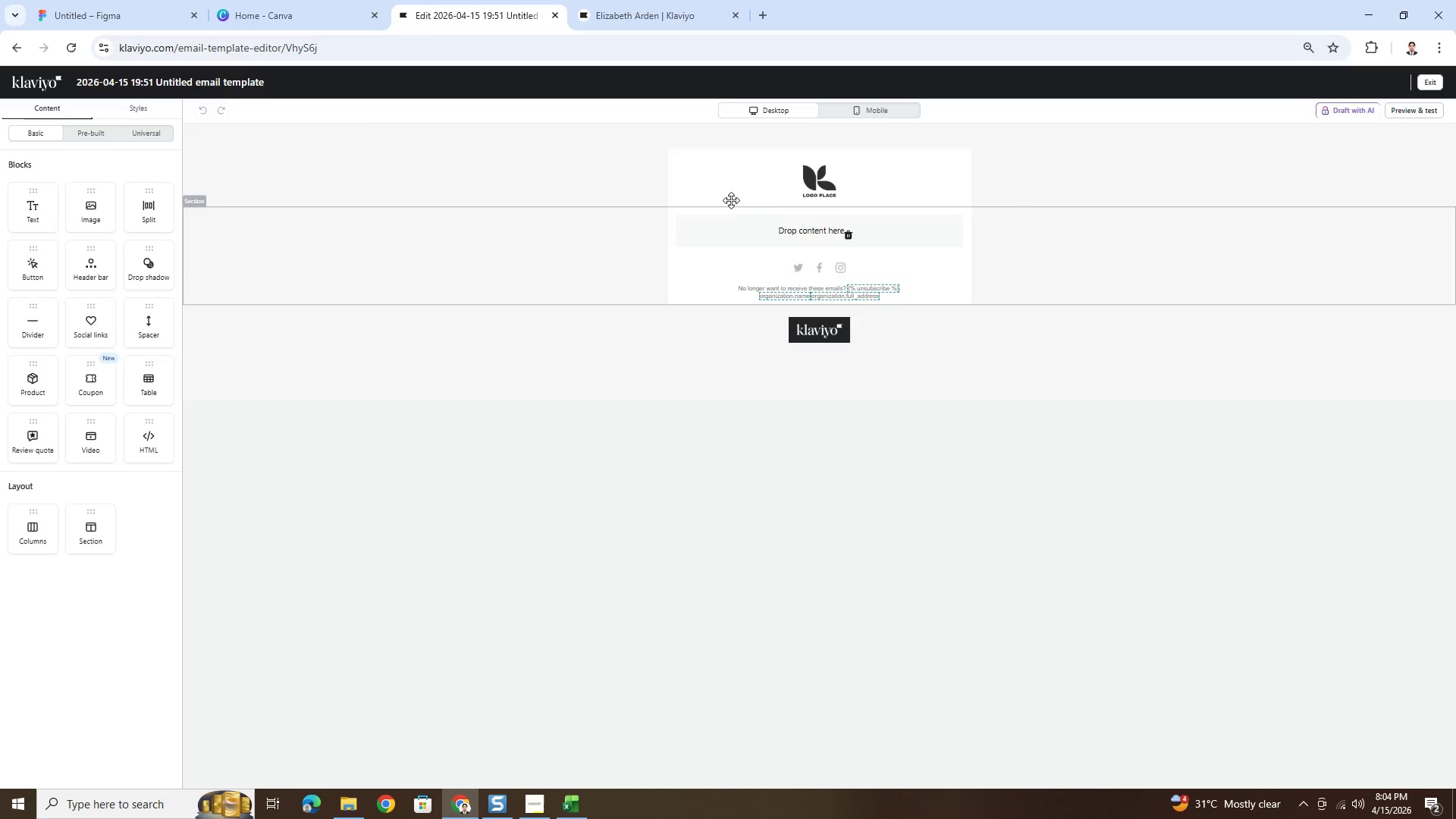 
left_click([783, 166])
 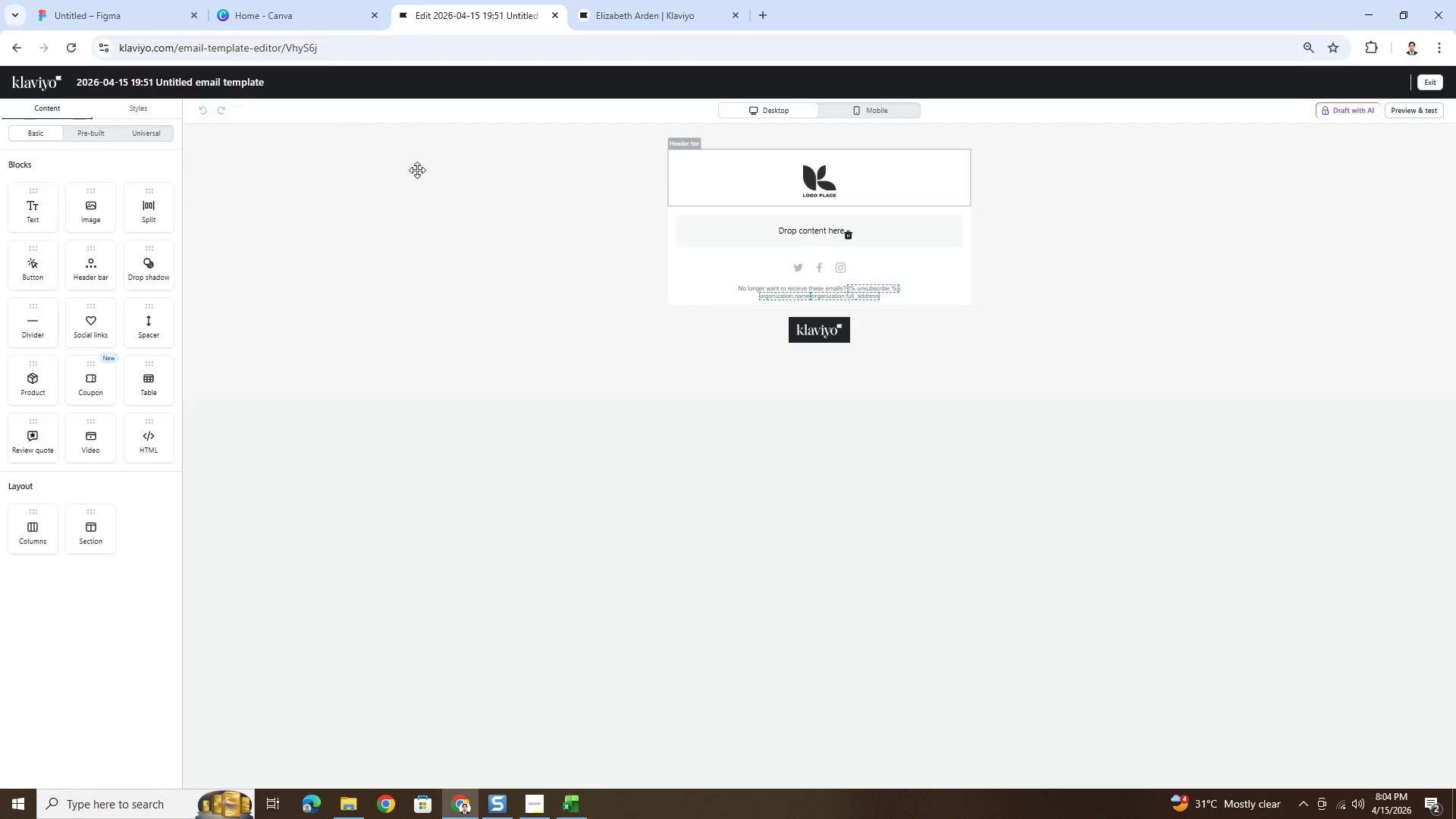 
left_click([417, 170])
 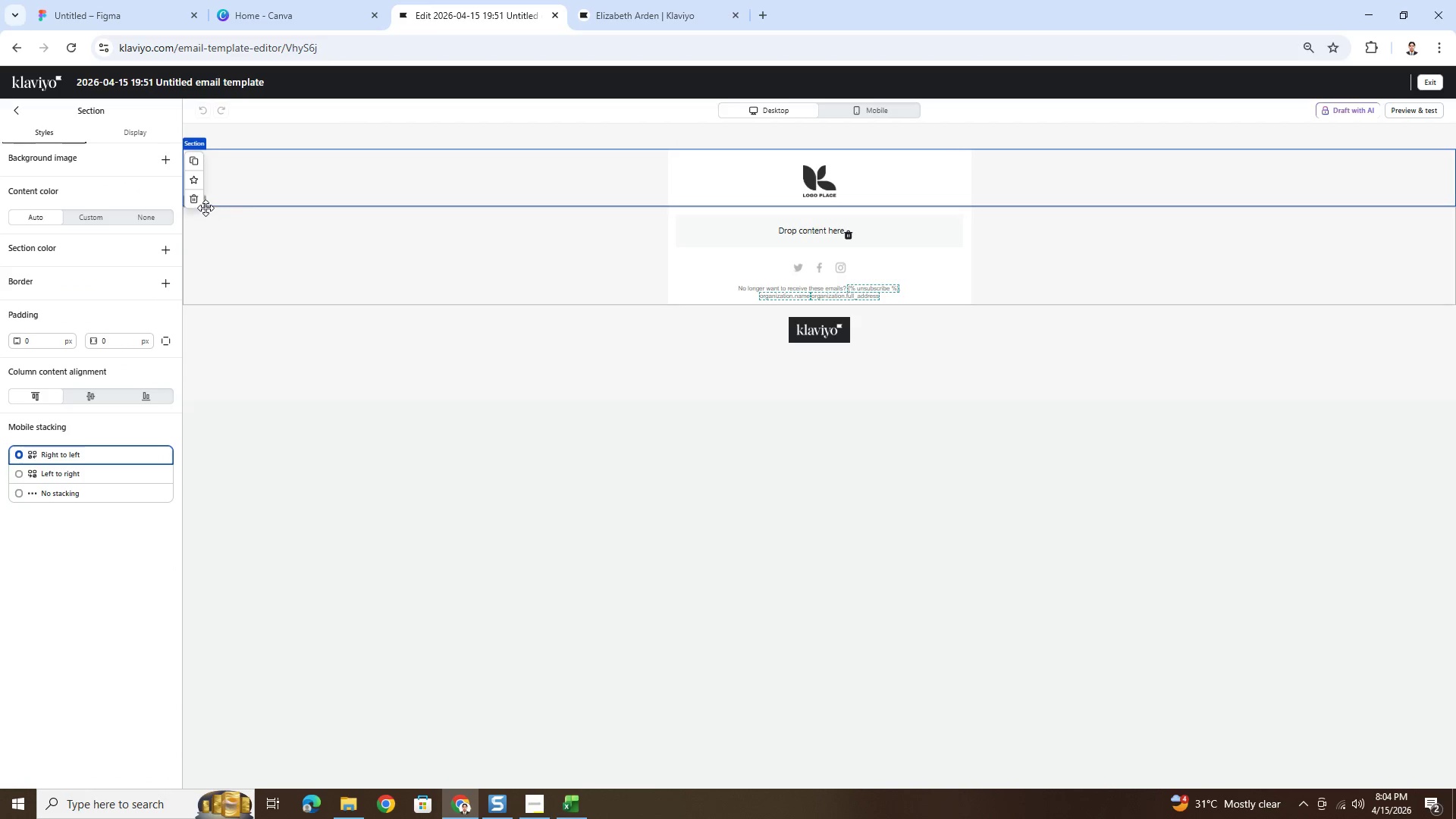 
left_click([193, 199])
 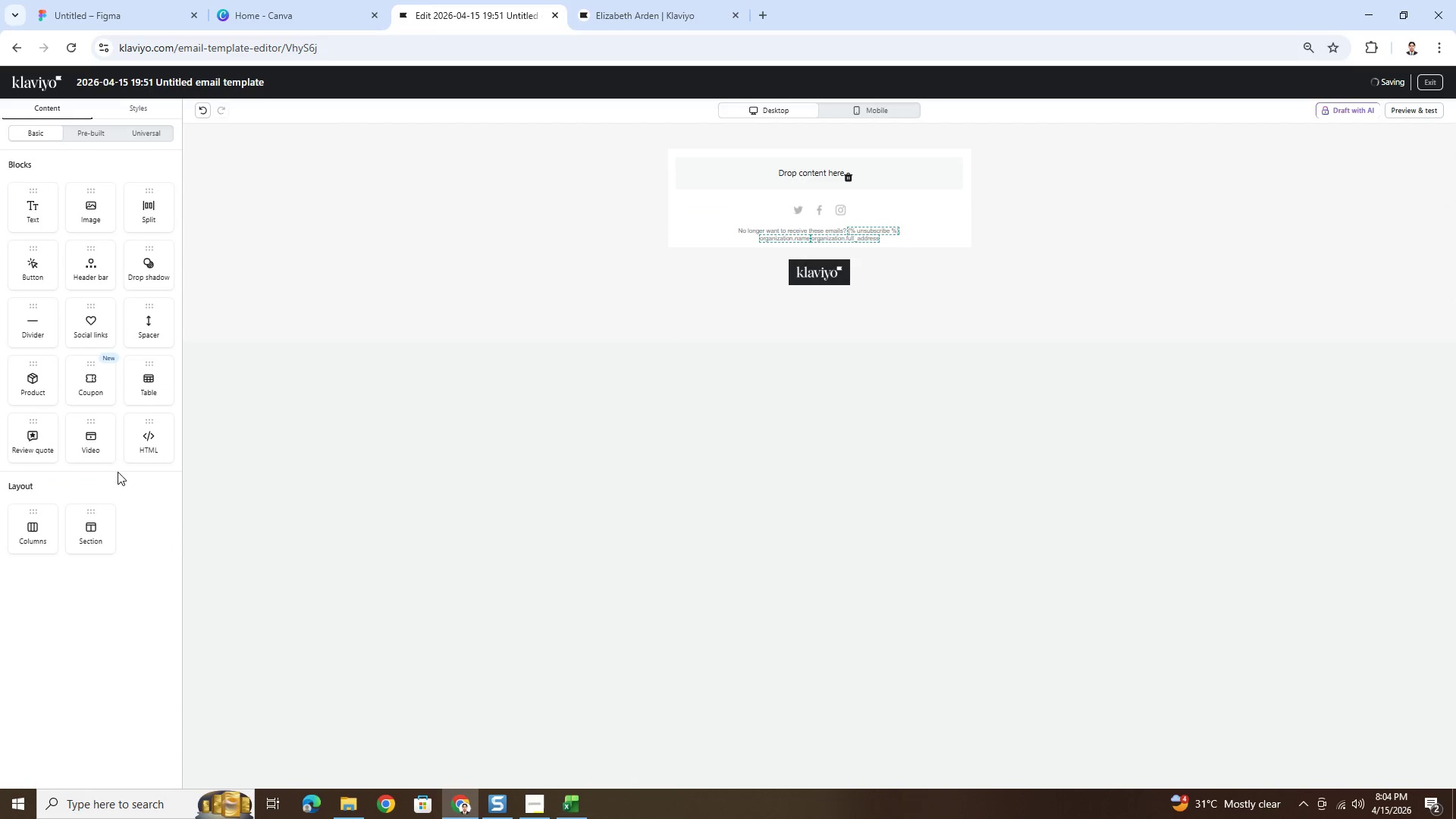 
left_click_drag(start_coordinate=[104, 533], to_coordinate=[685, 159])
 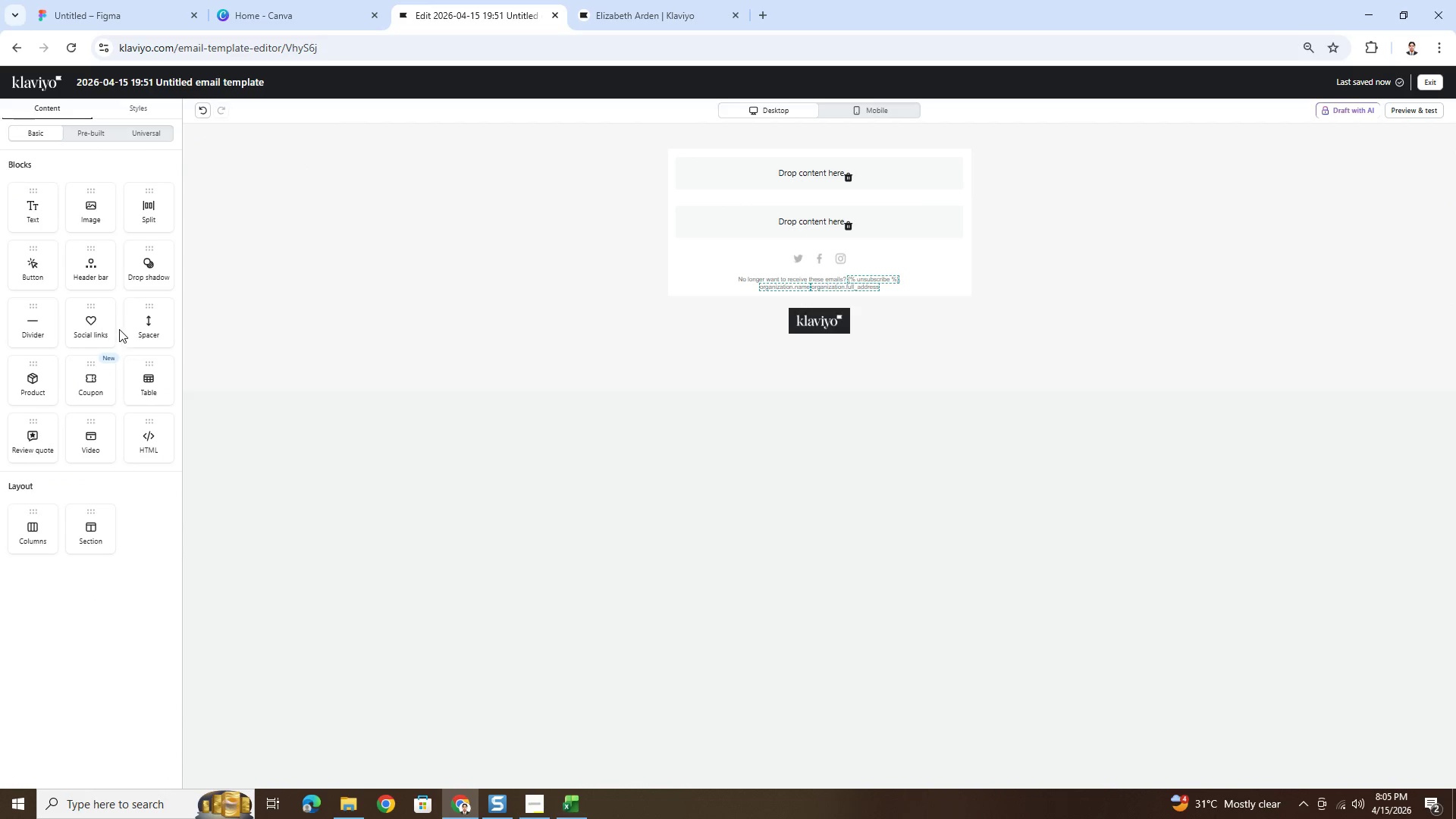 
left_click([497, 176])
 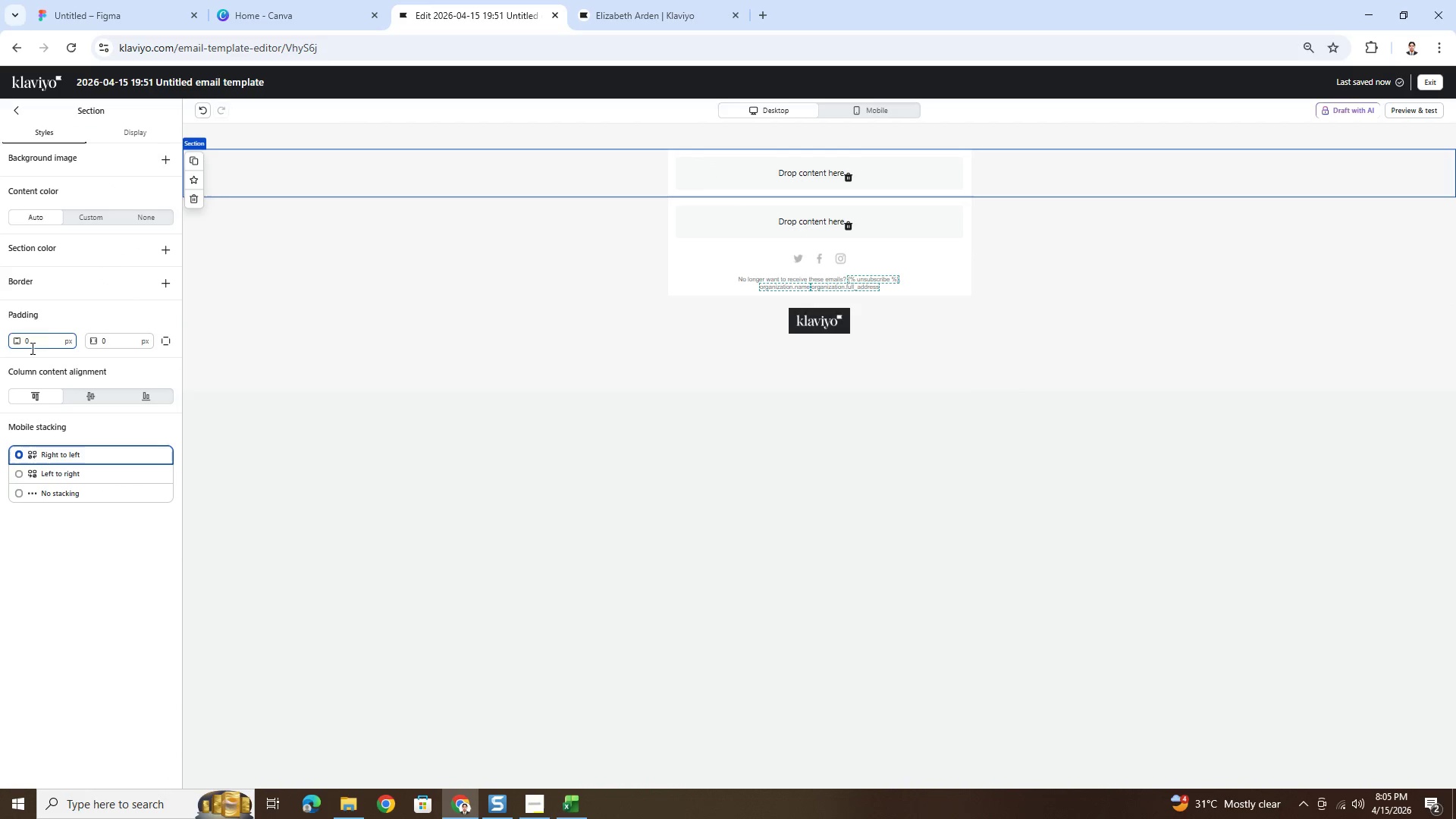 
double_click([46, 341])
 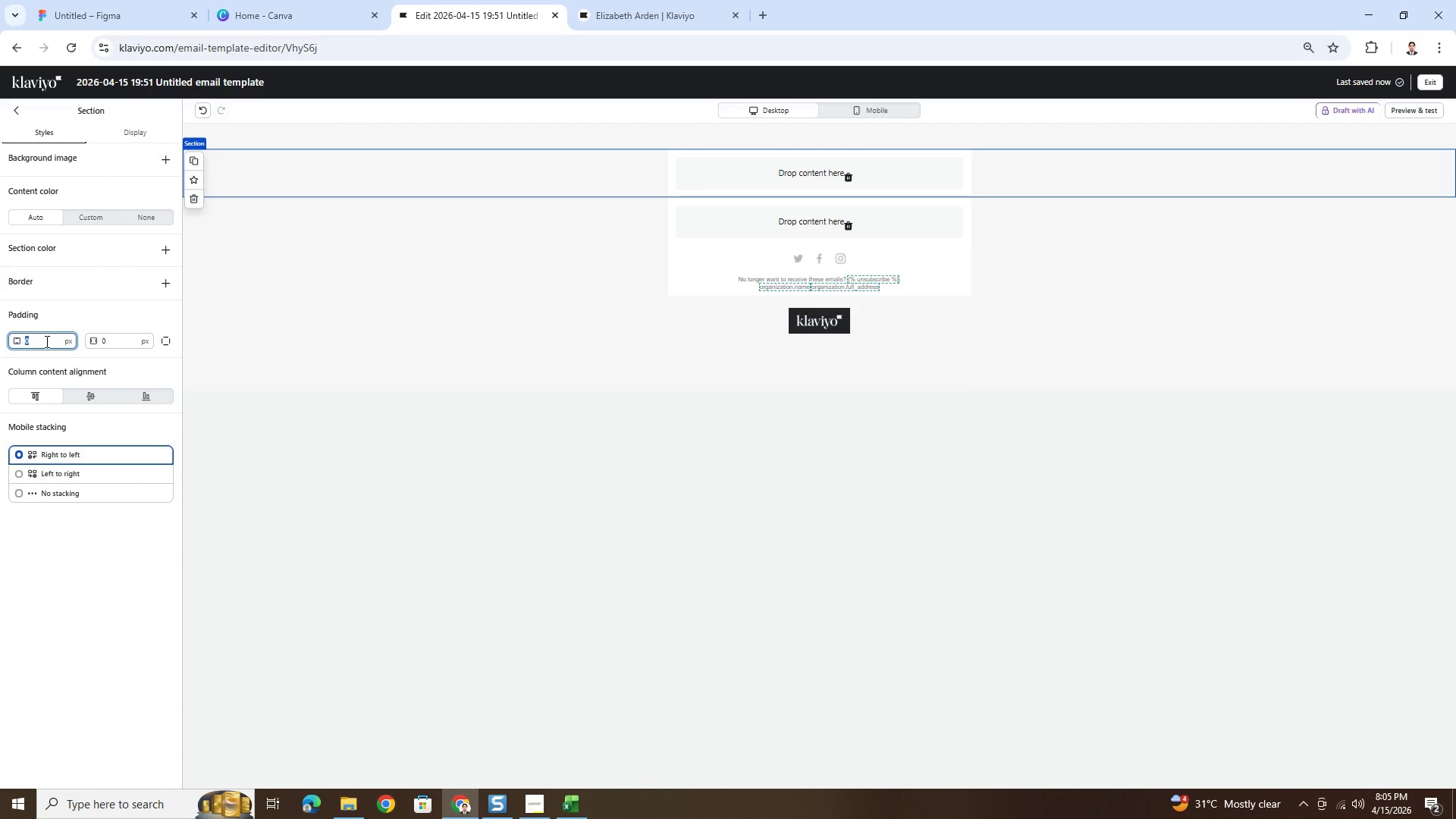 
key(Numpad1)
 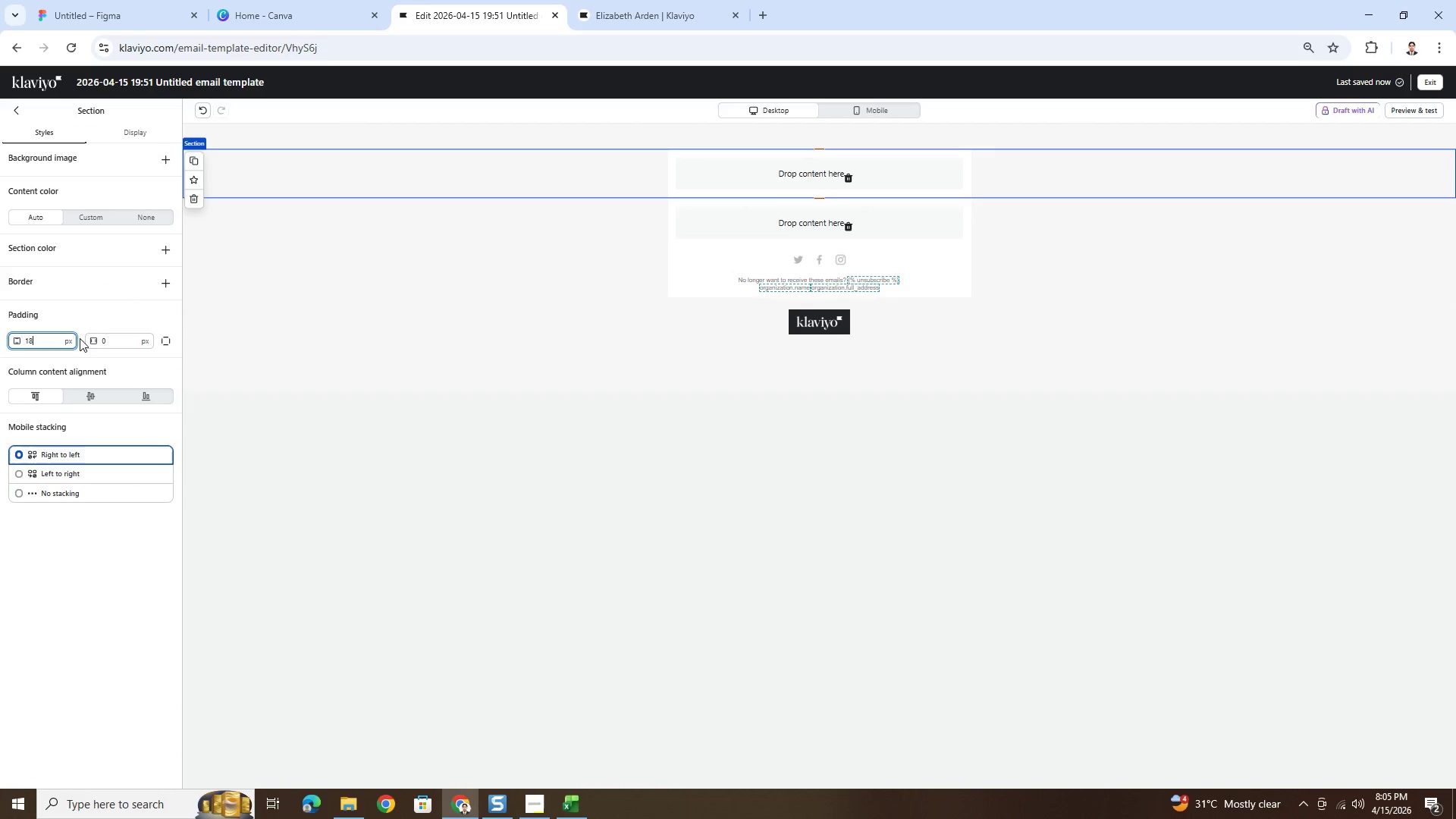 
key(Numpad8)
 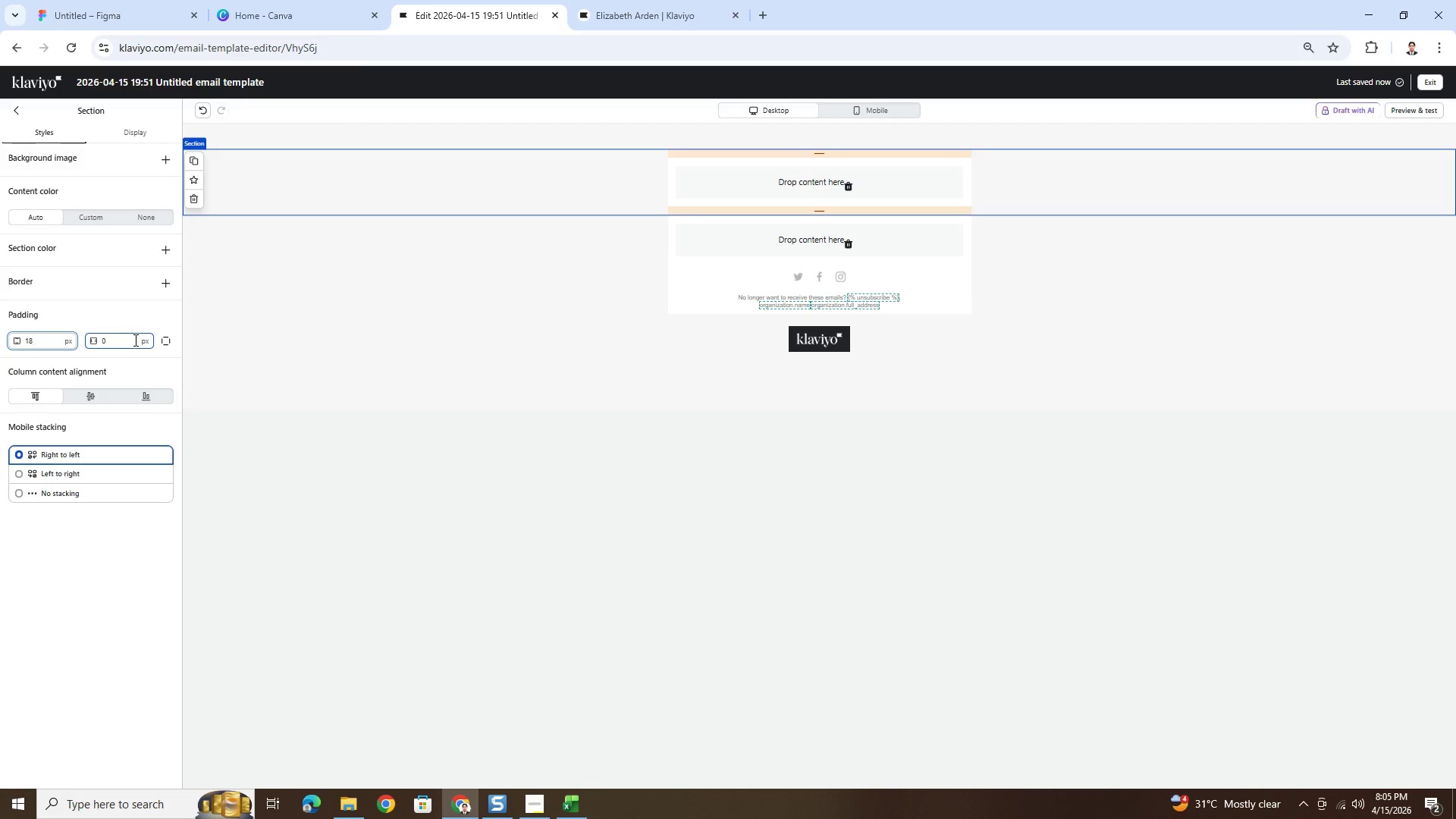 
double_click([131, 340])
 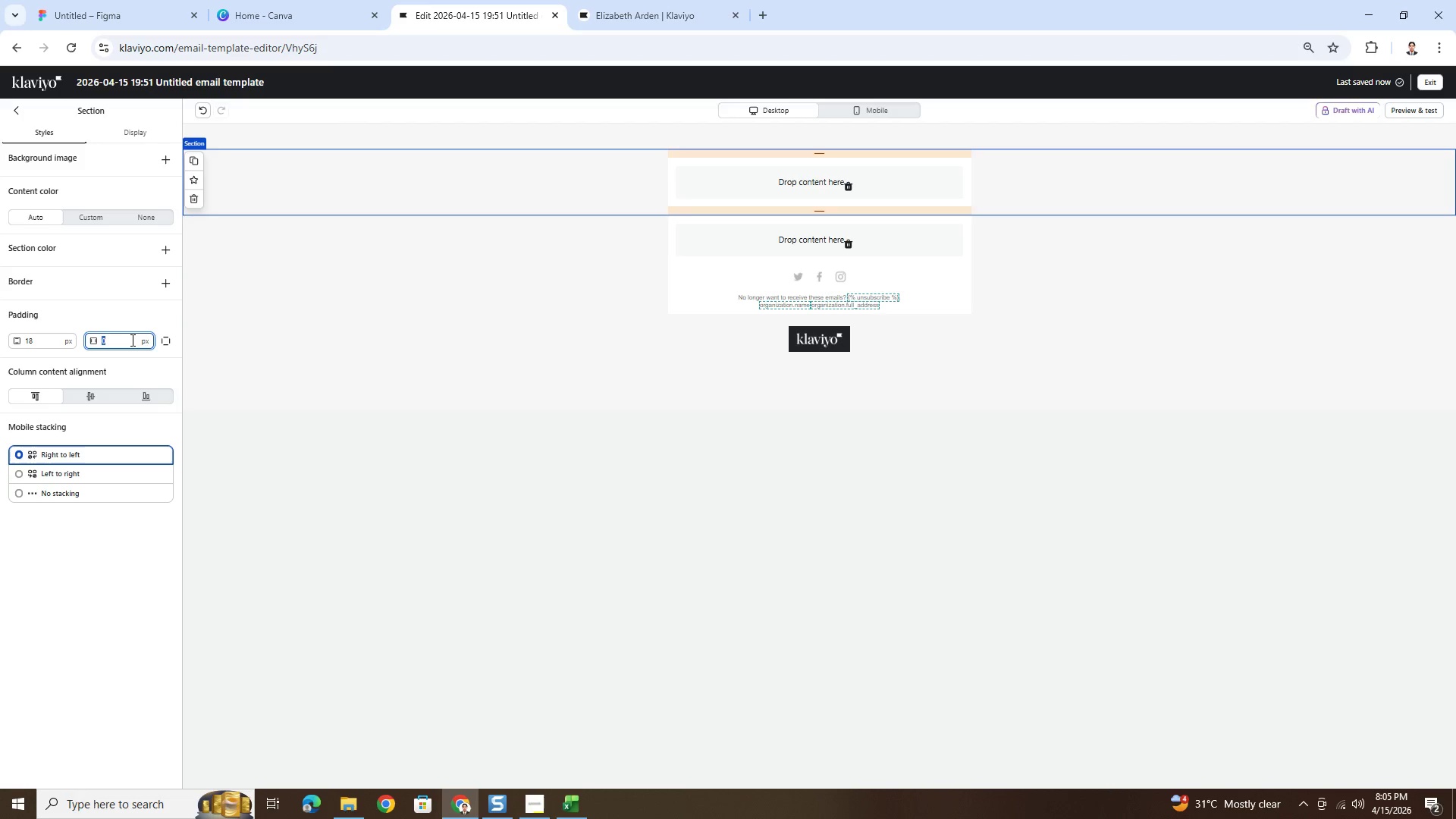 
key(Numpad1)
 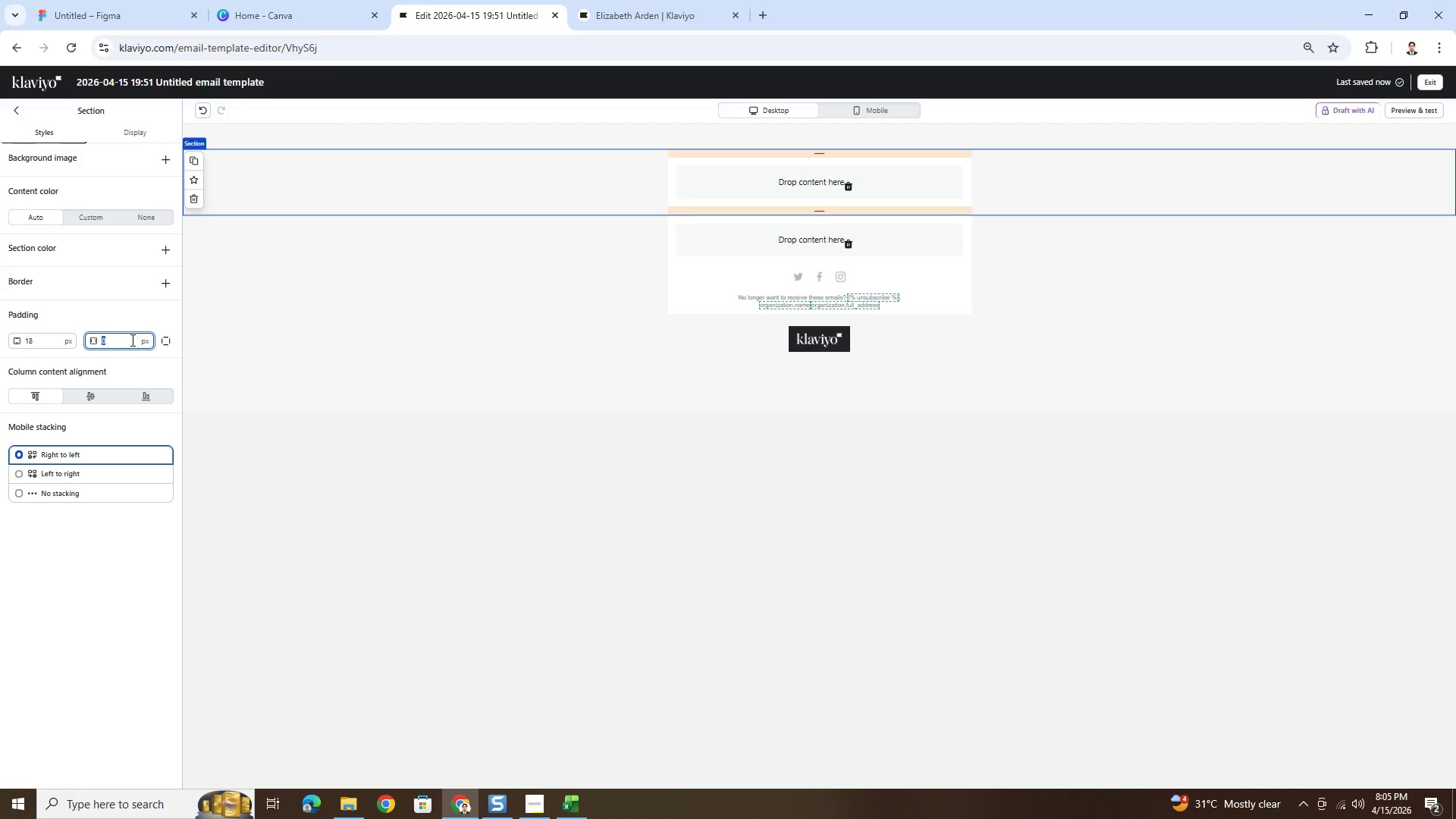 
key(Numpad8)
 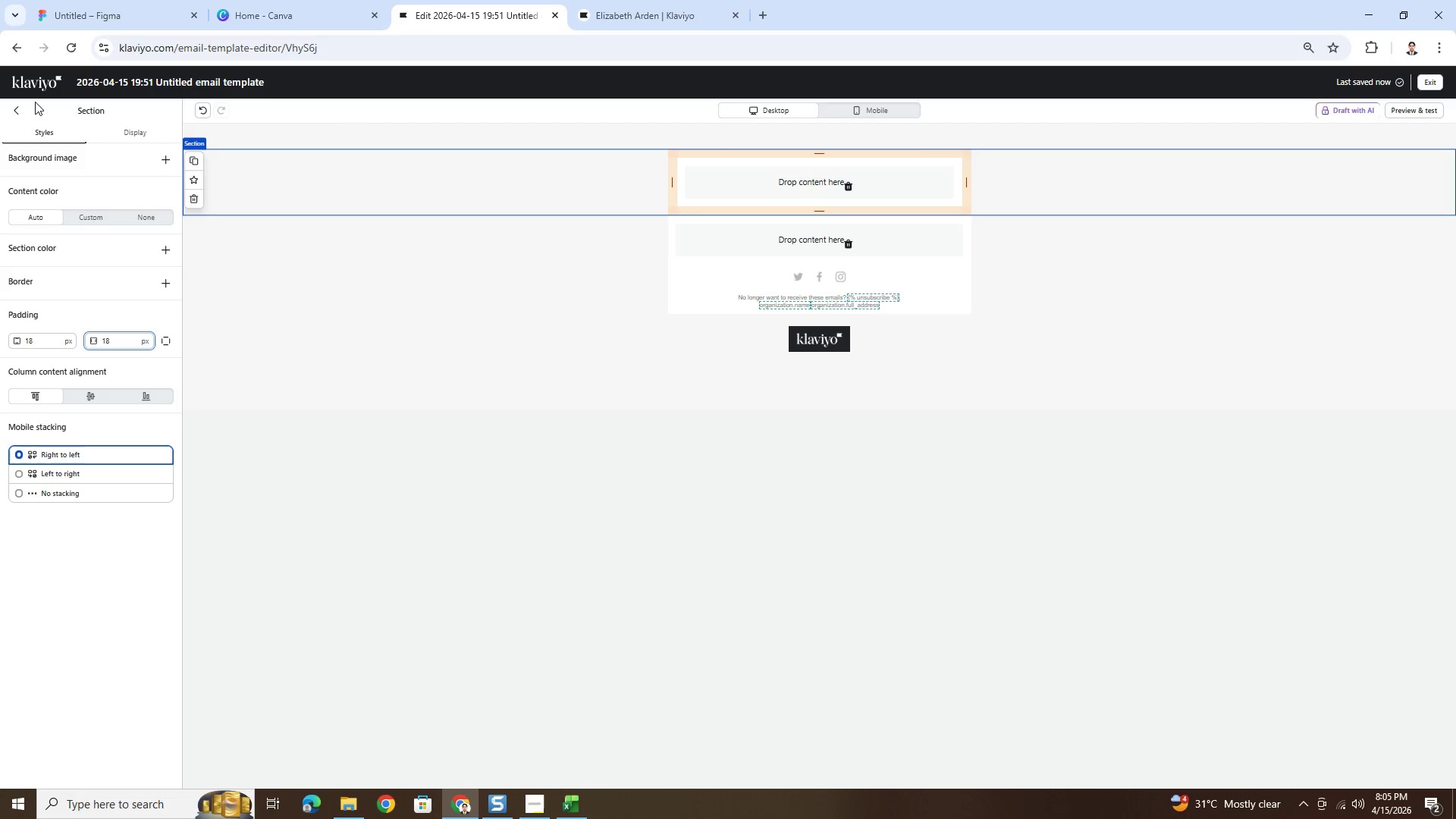 
left_click([18, 107])
 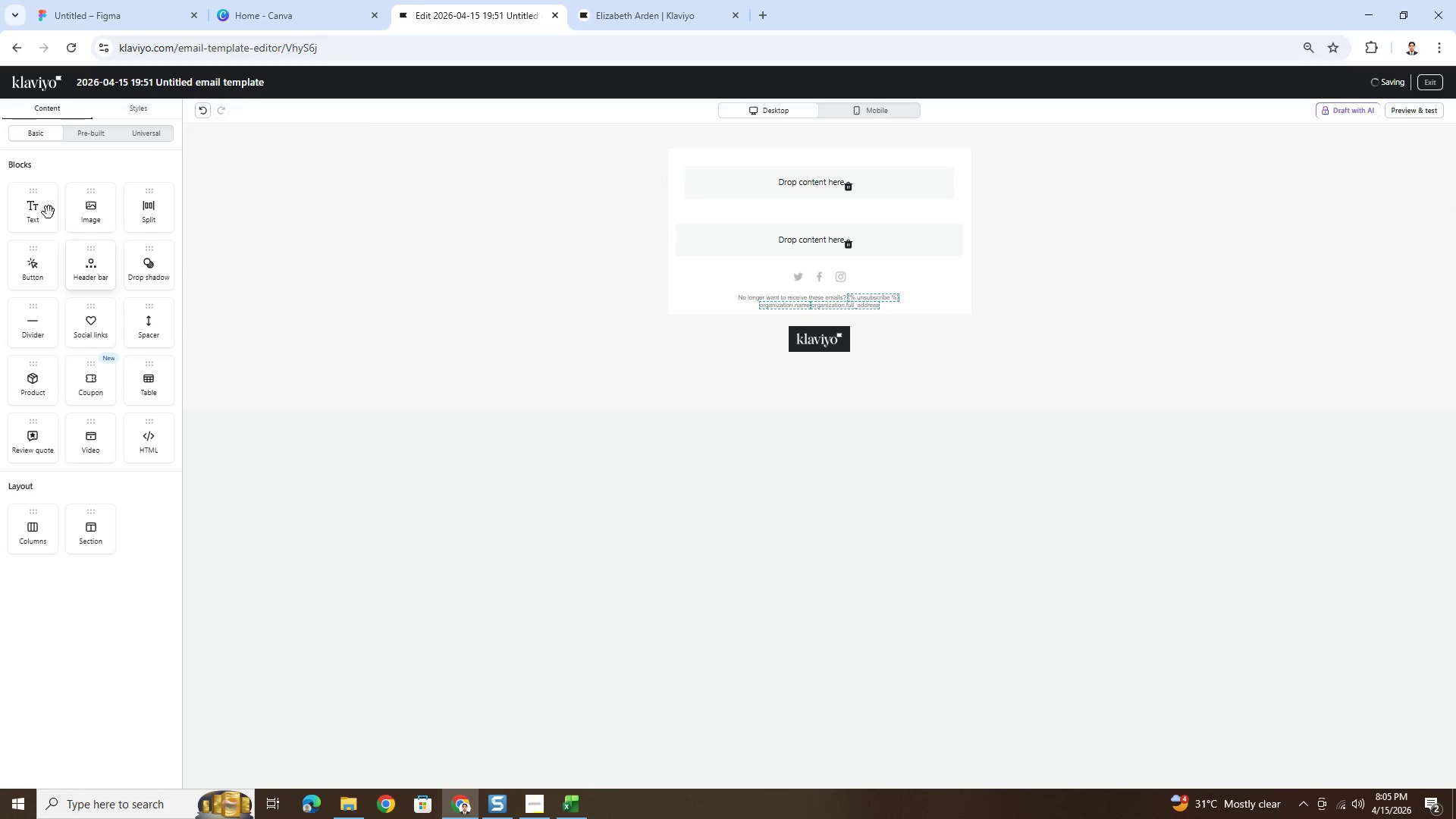 
left_click_drag(start_coordinate=[42, 213], to_coordinate=[755, 176])
 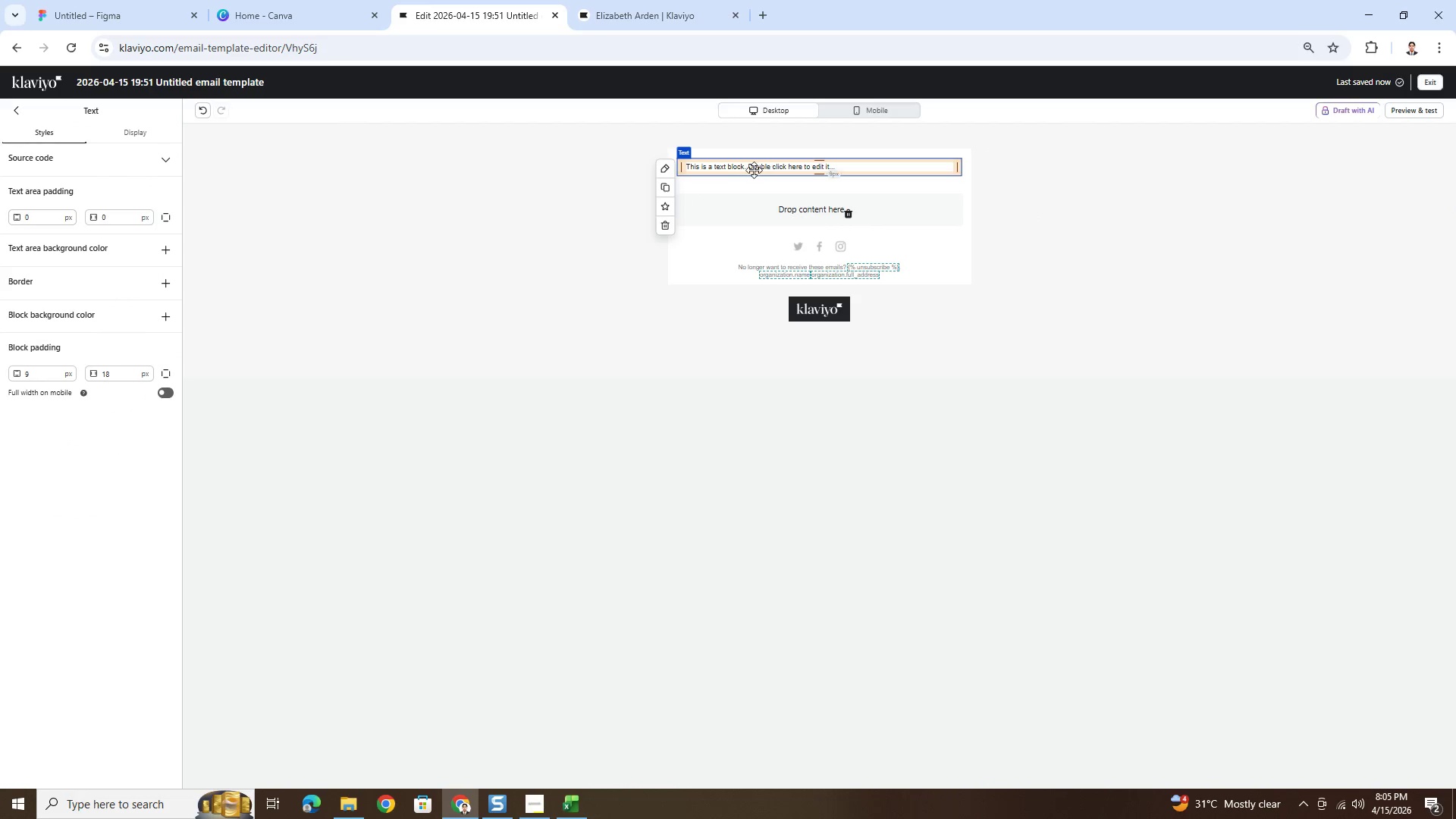 
double_click([755, 168])
 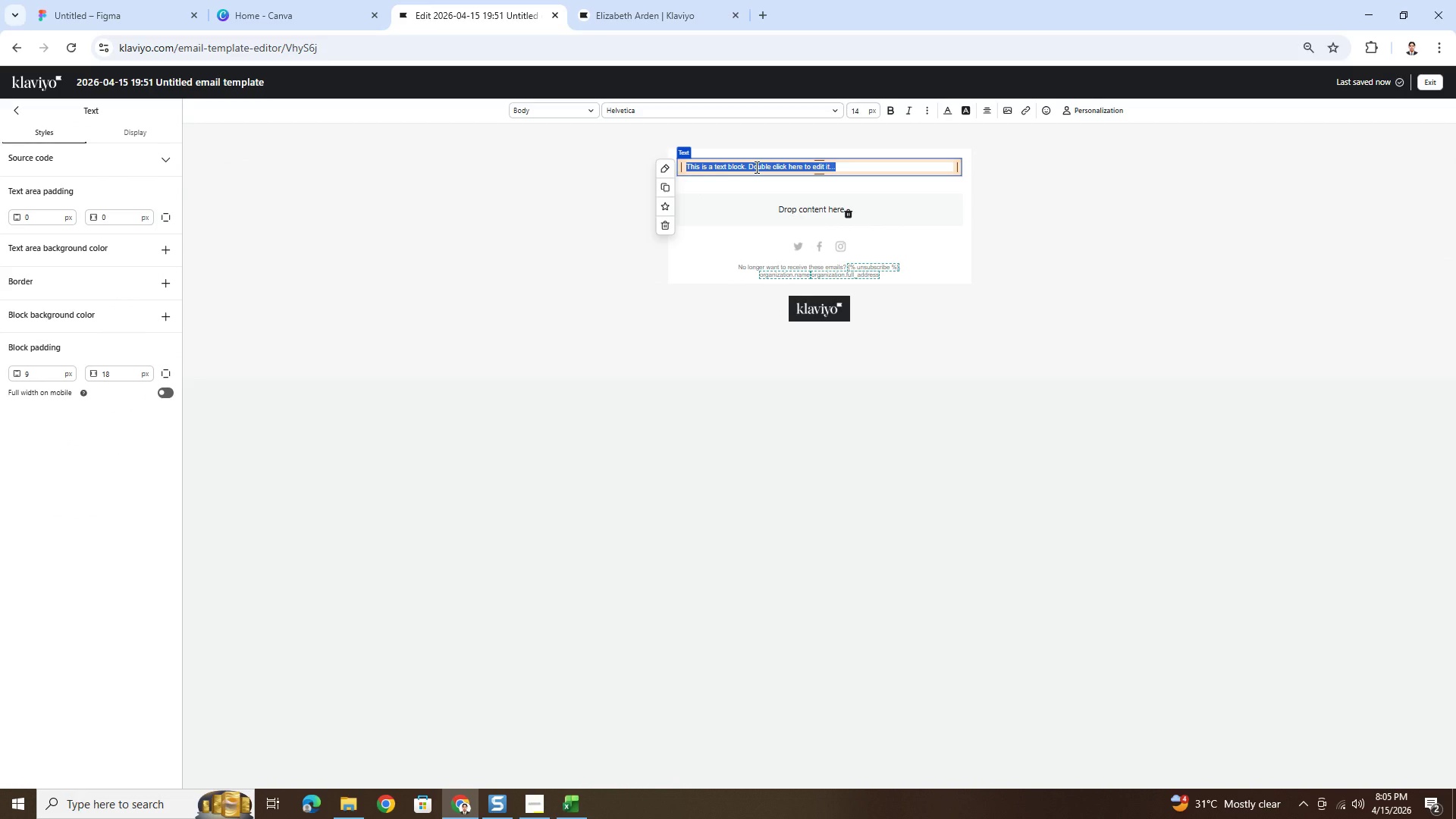 
type(Hey )
 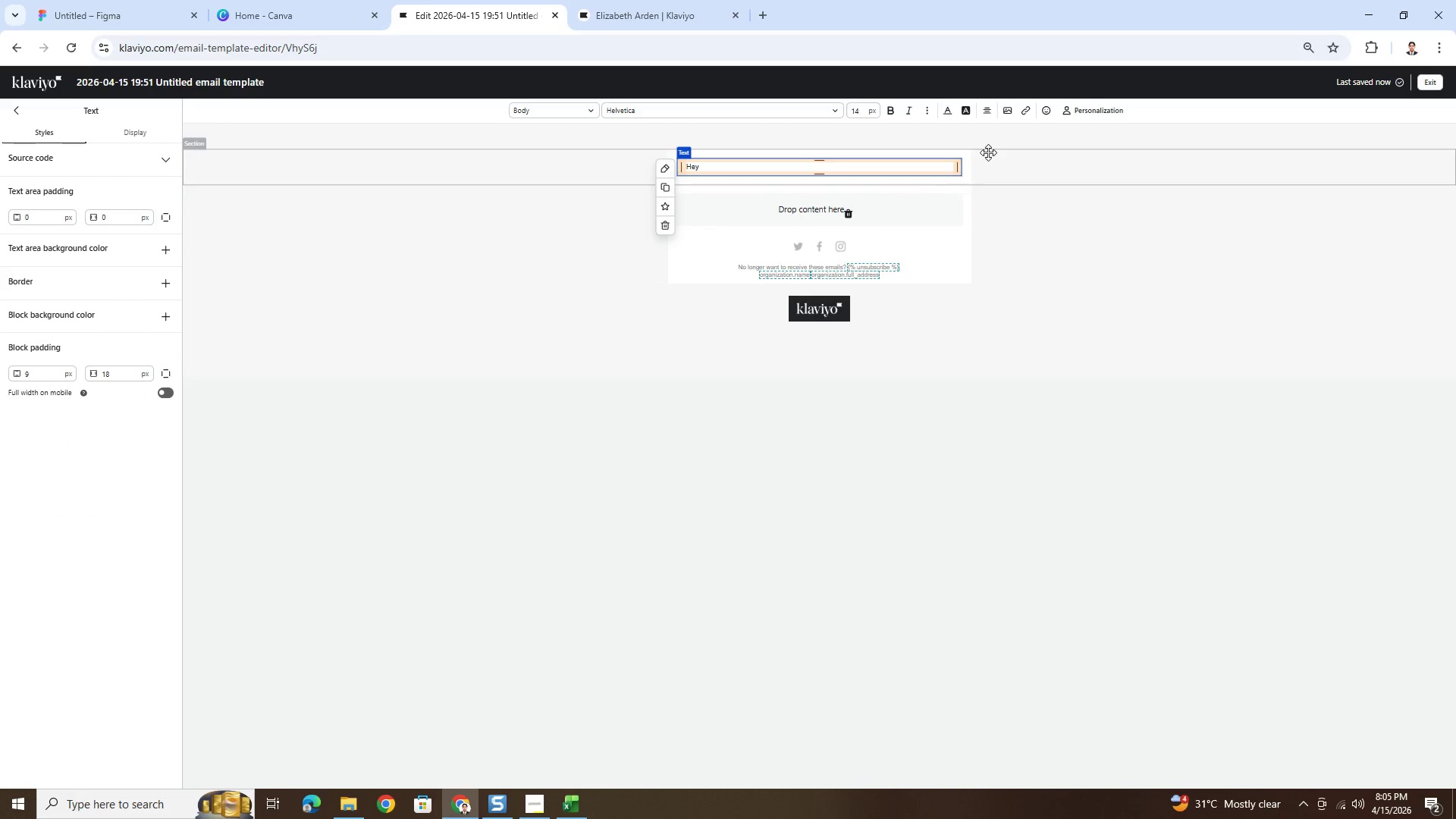 
left_click([1079, 110])
 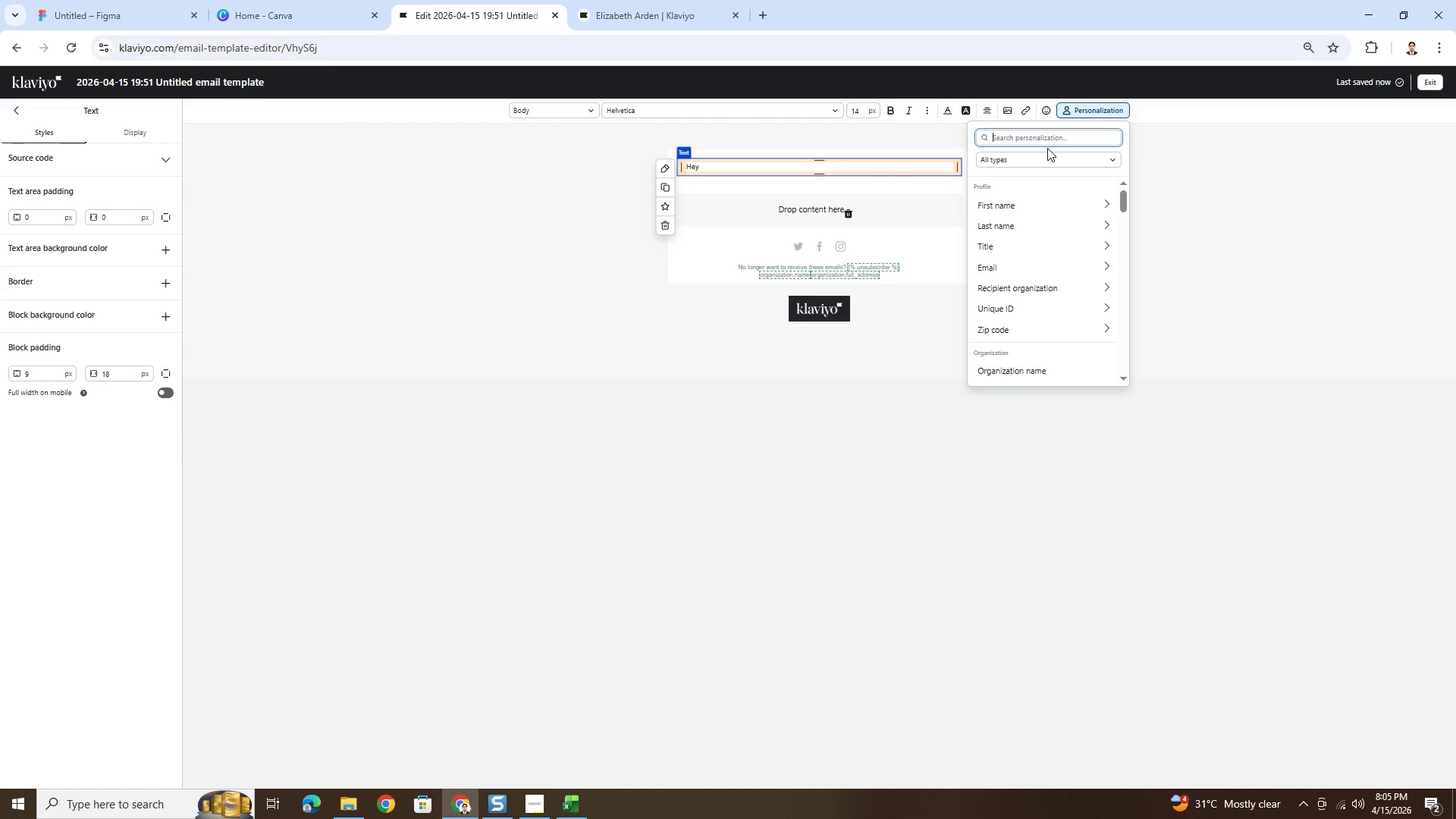 
type(est)
 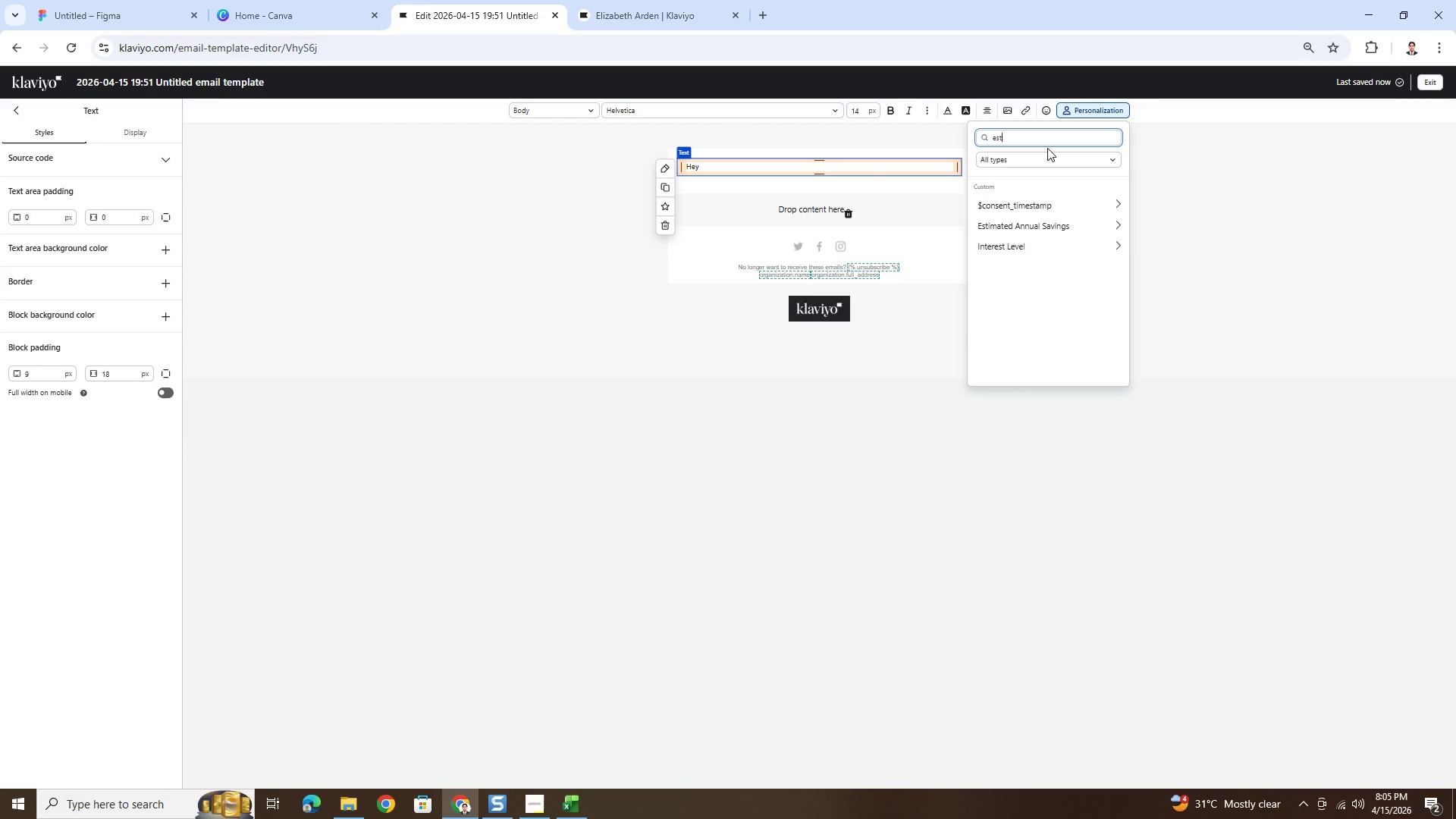 
key(Backspace)
 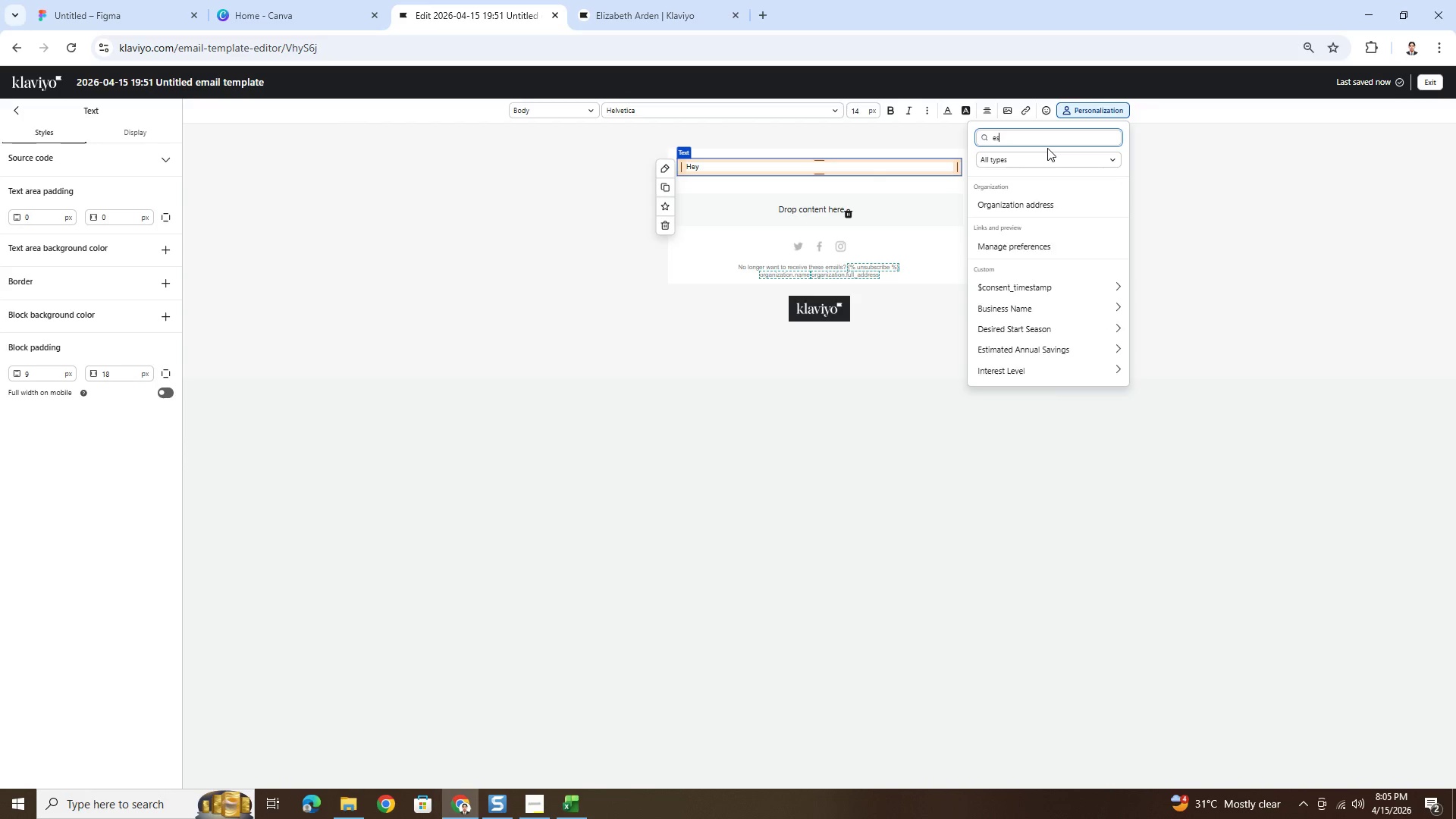 
key(Backspace)
 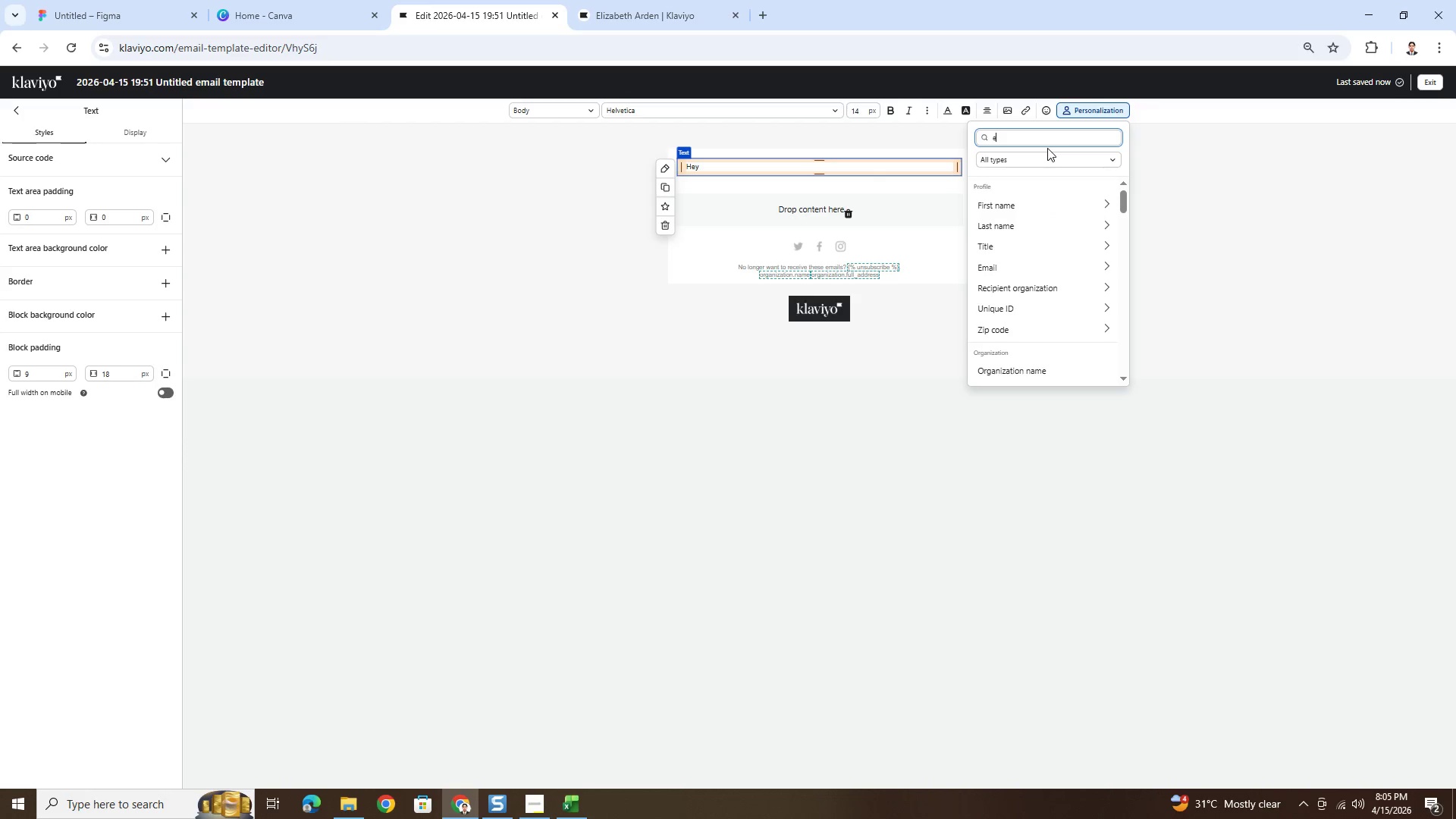 
key(Backspace)
 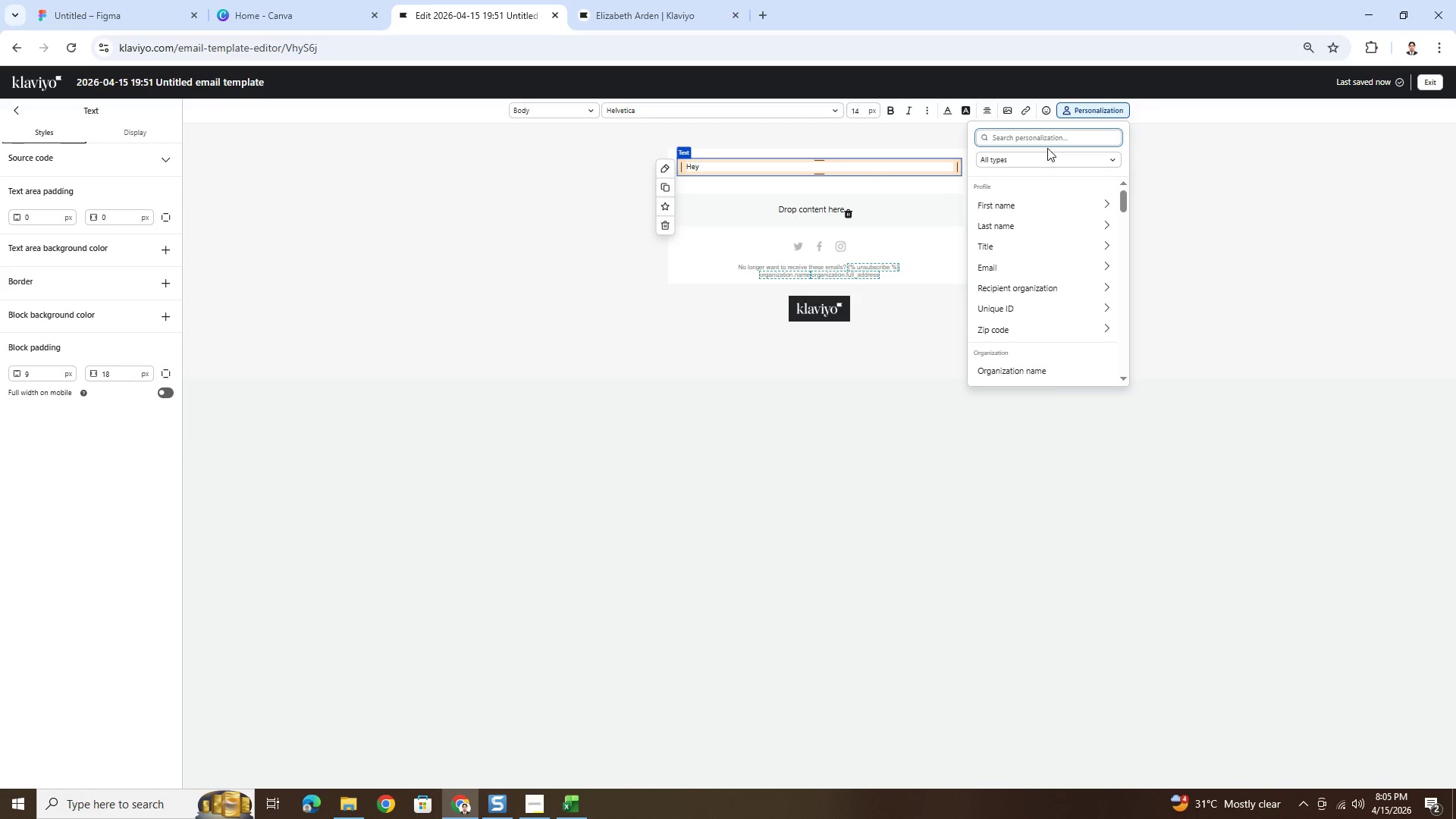 
key(Backspace)
 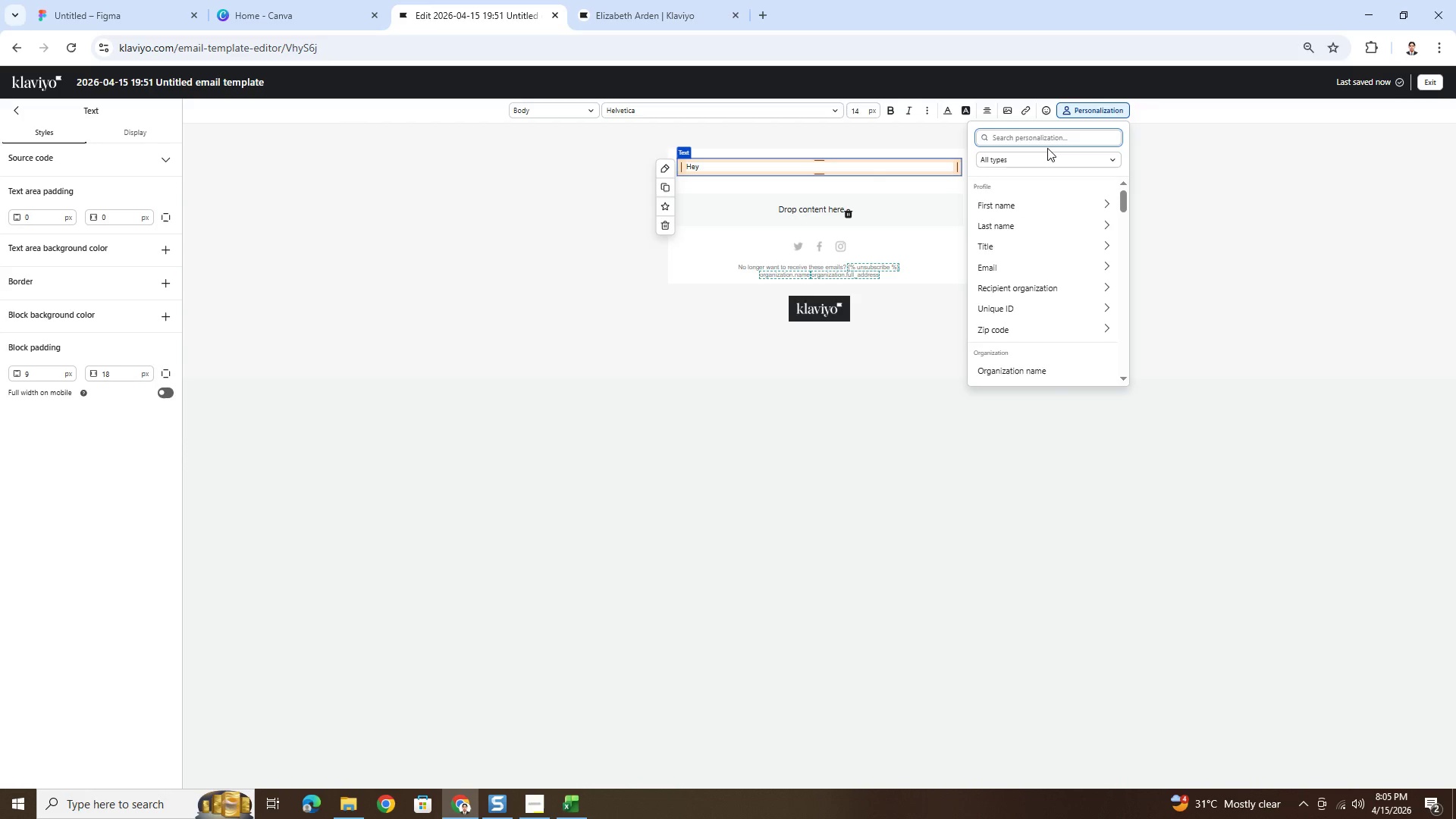 
type(score)
 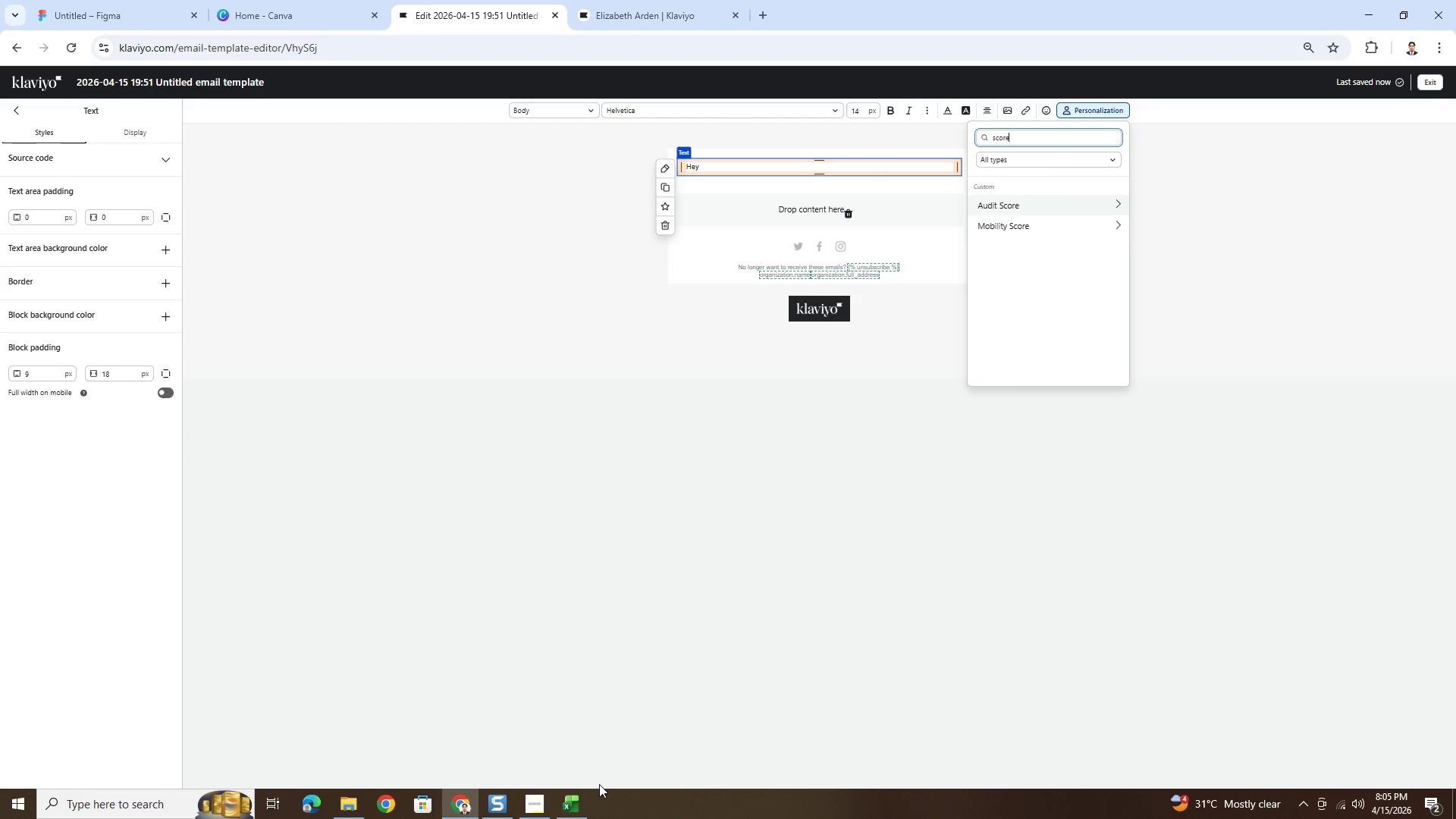 
left_click([585, 799])
 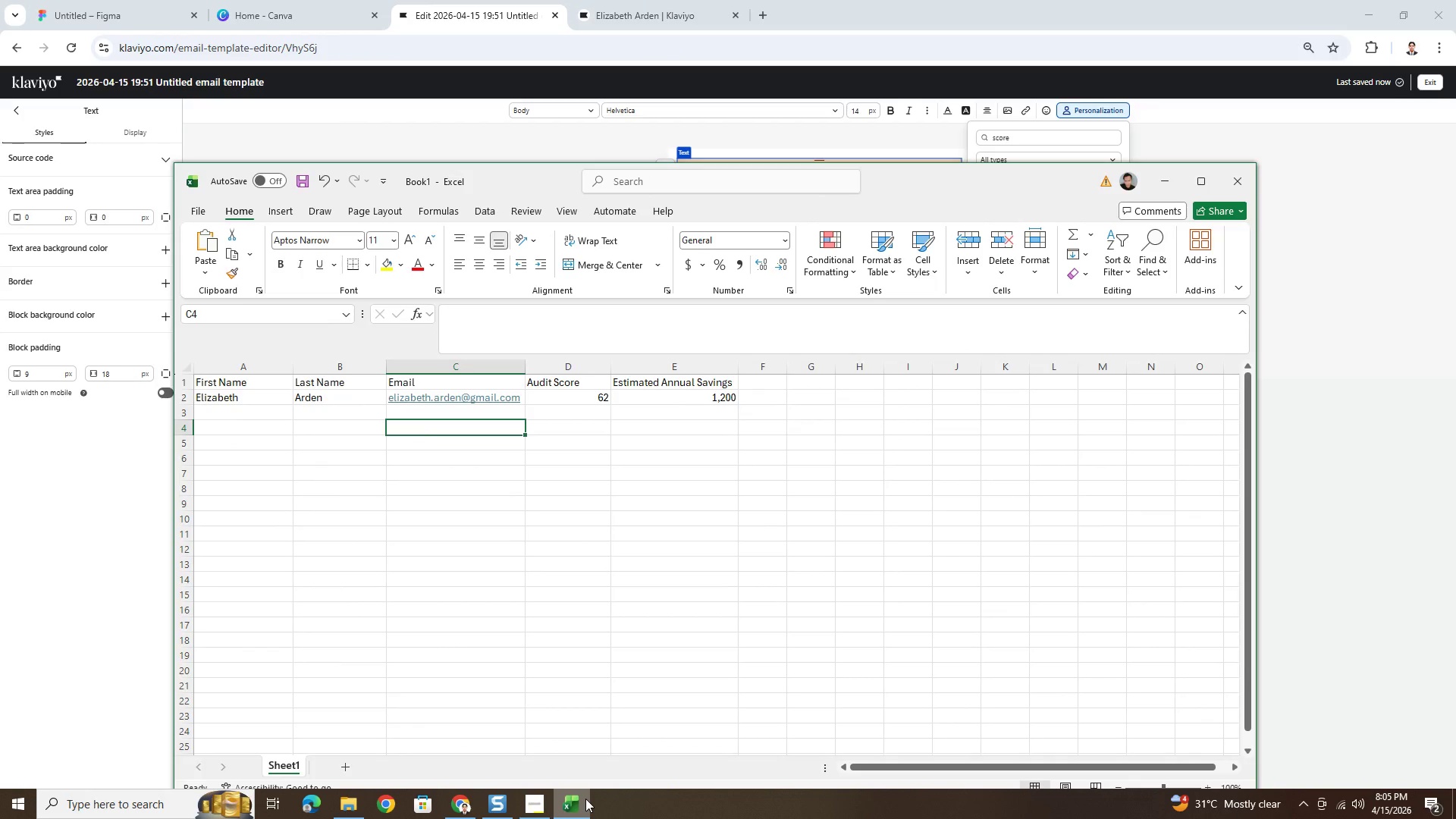 
left_click([585, 799])
 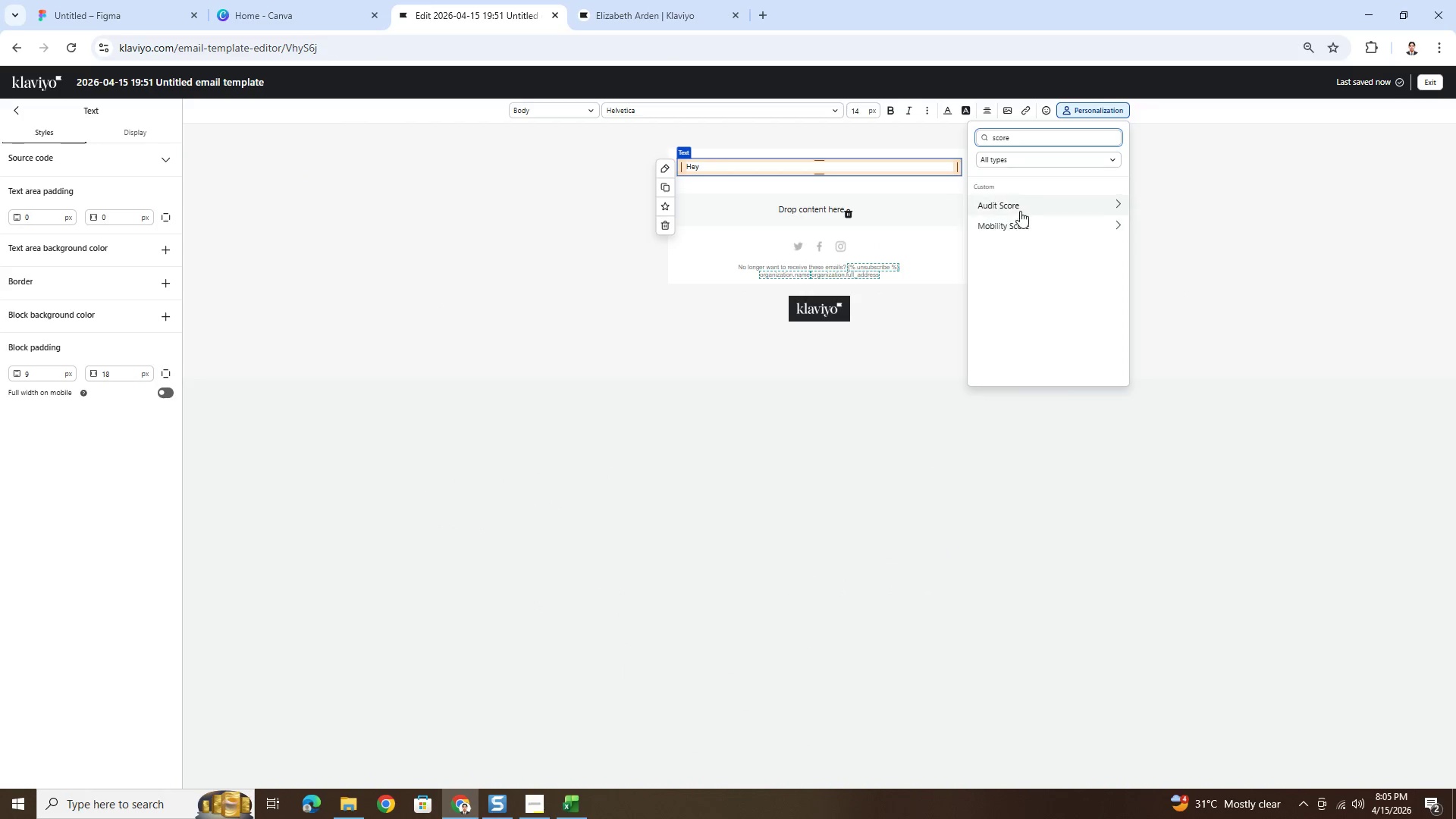 
left_click([1023, 207])
 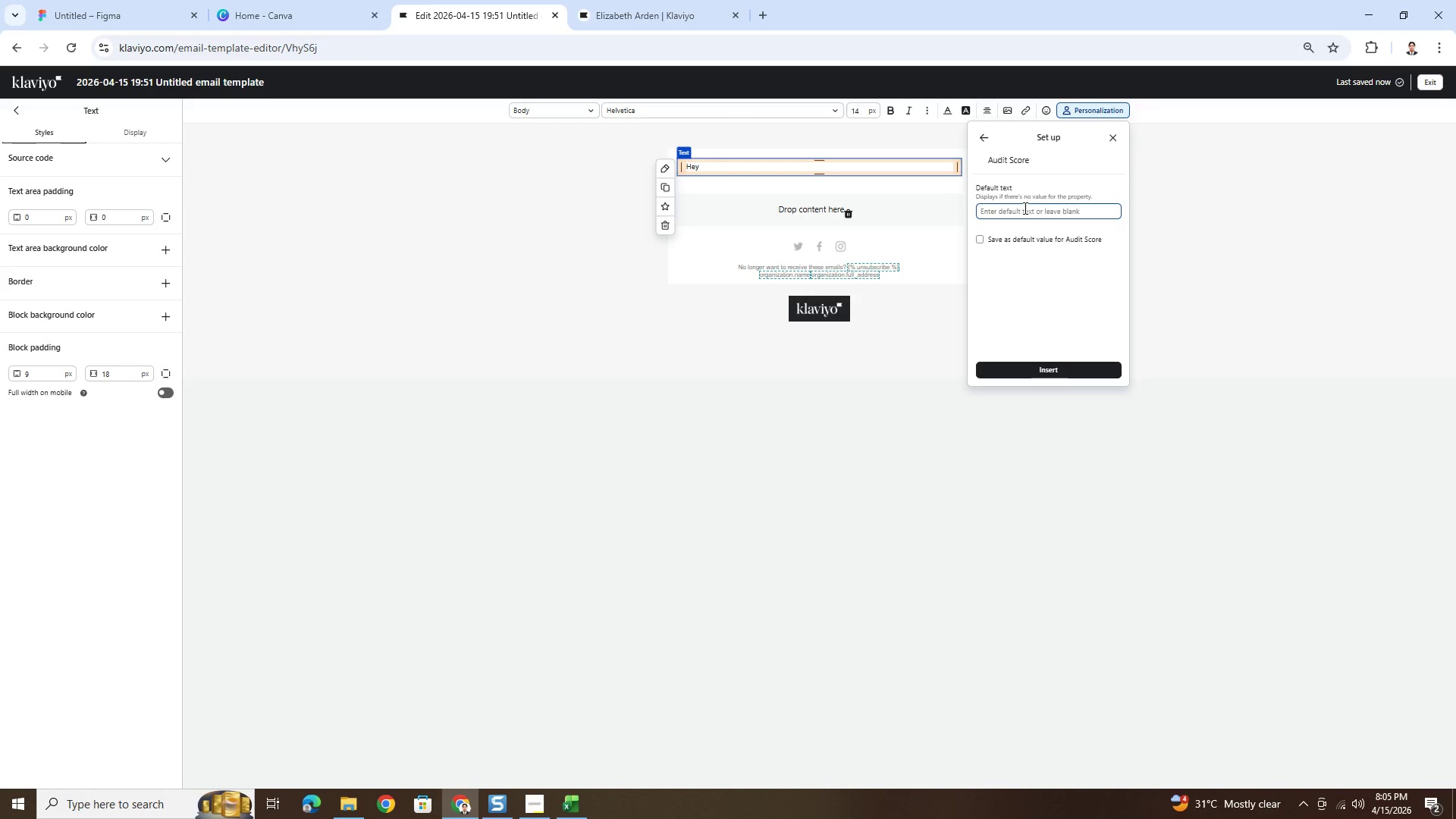 
left_click([1040, 369])
 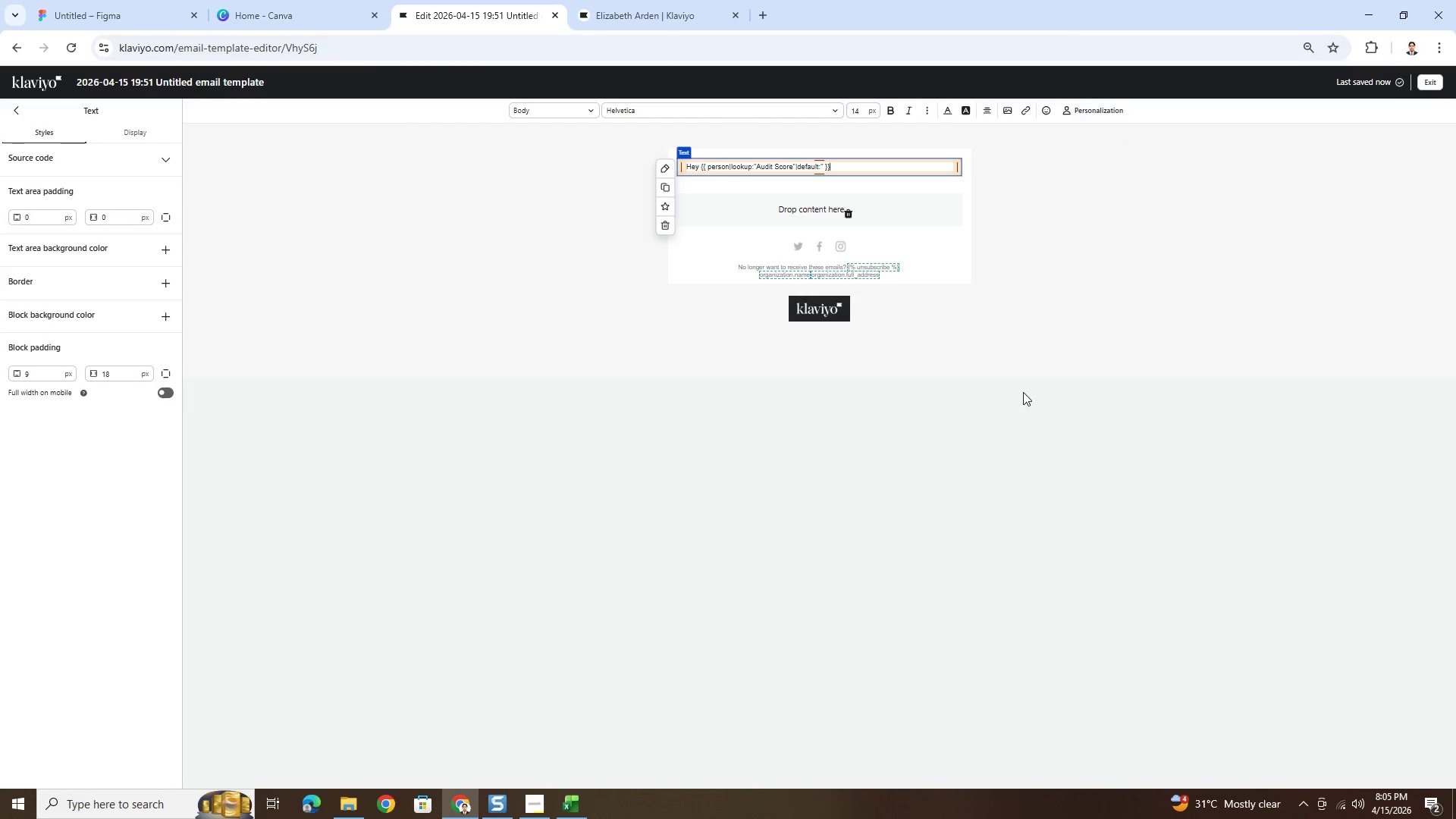 
left_click([982, 449])
 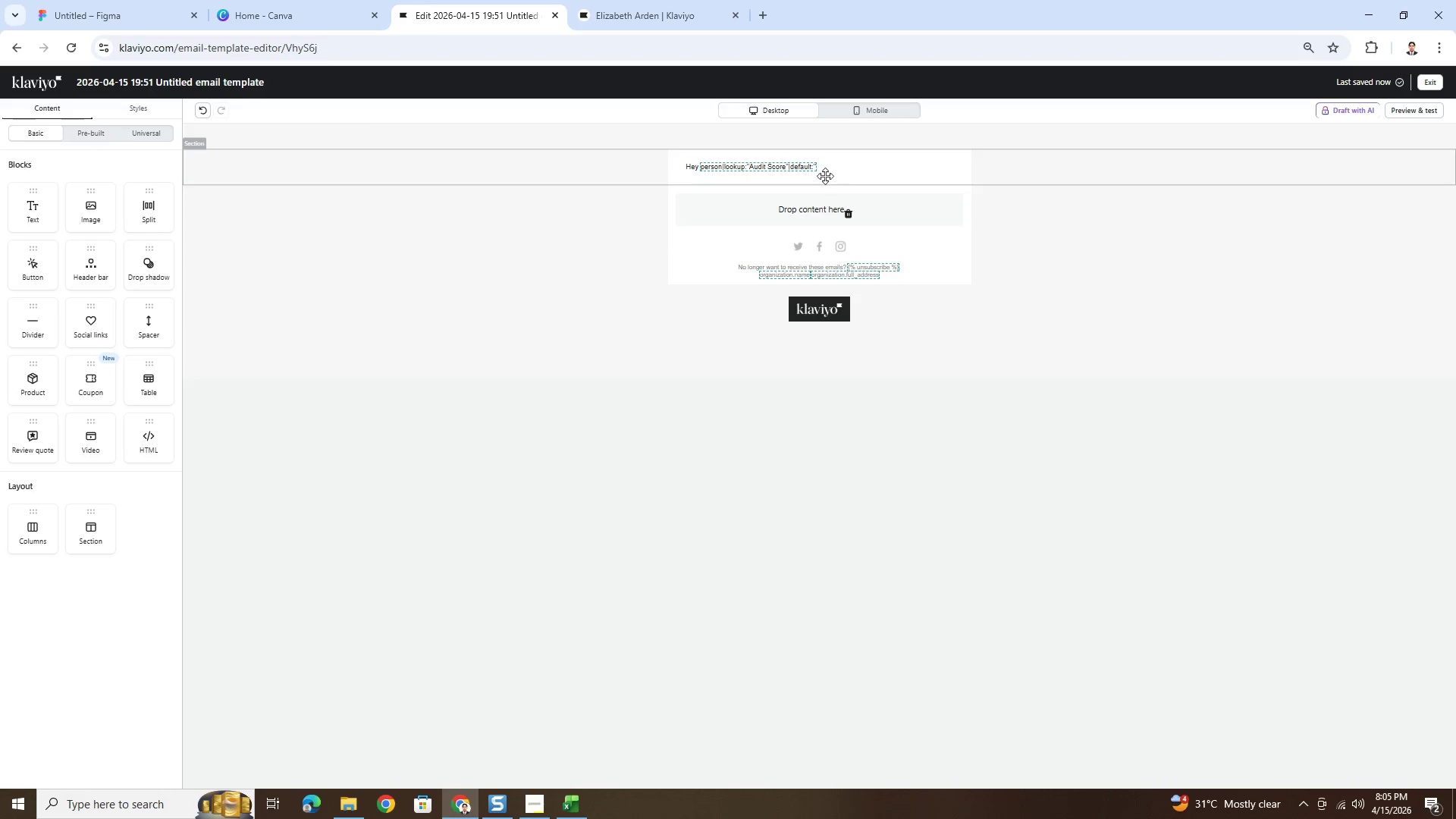 
double_click([816, 168])
 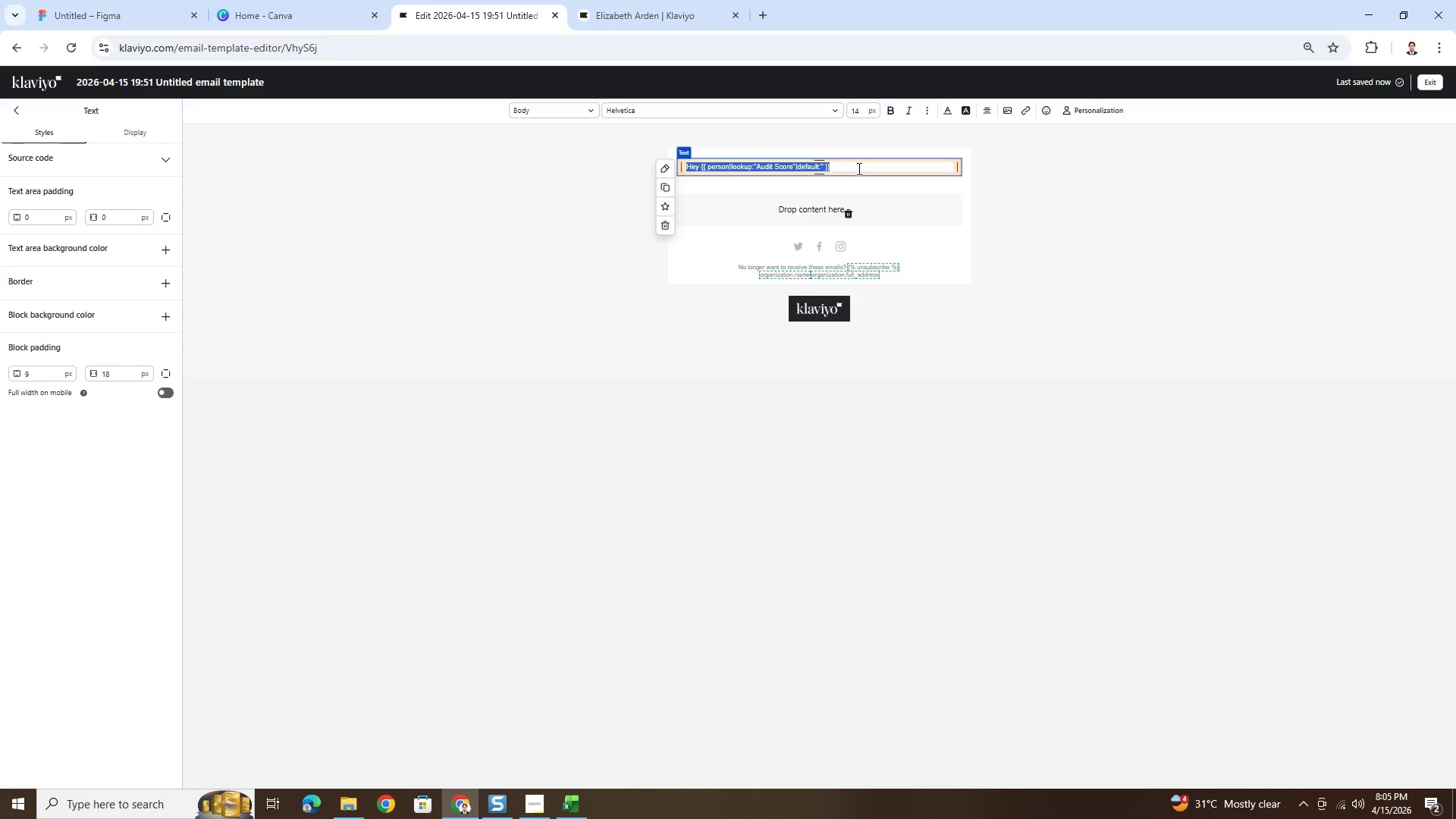 
key(Backspace)
 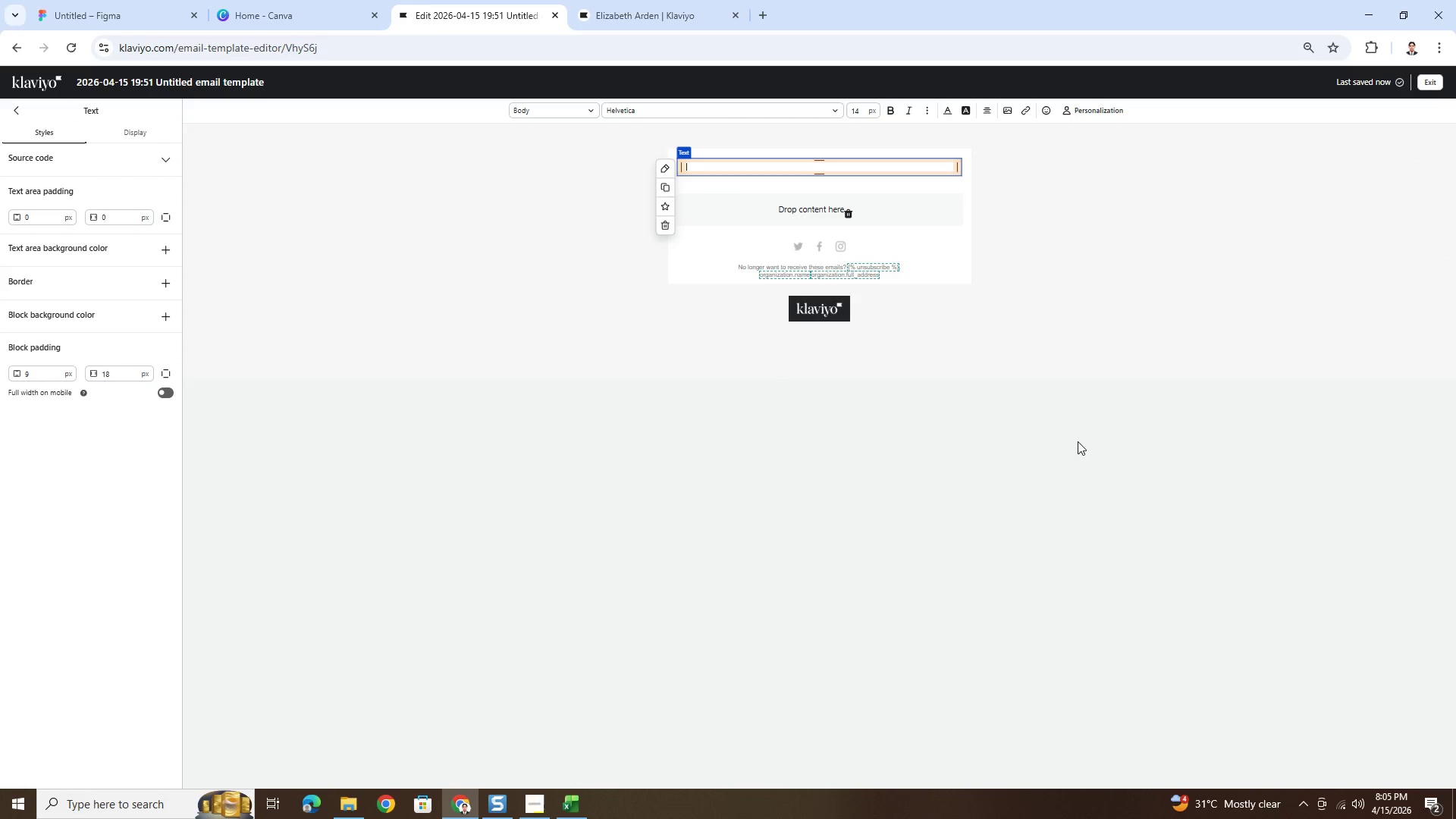 
left_click([1078, 453])
 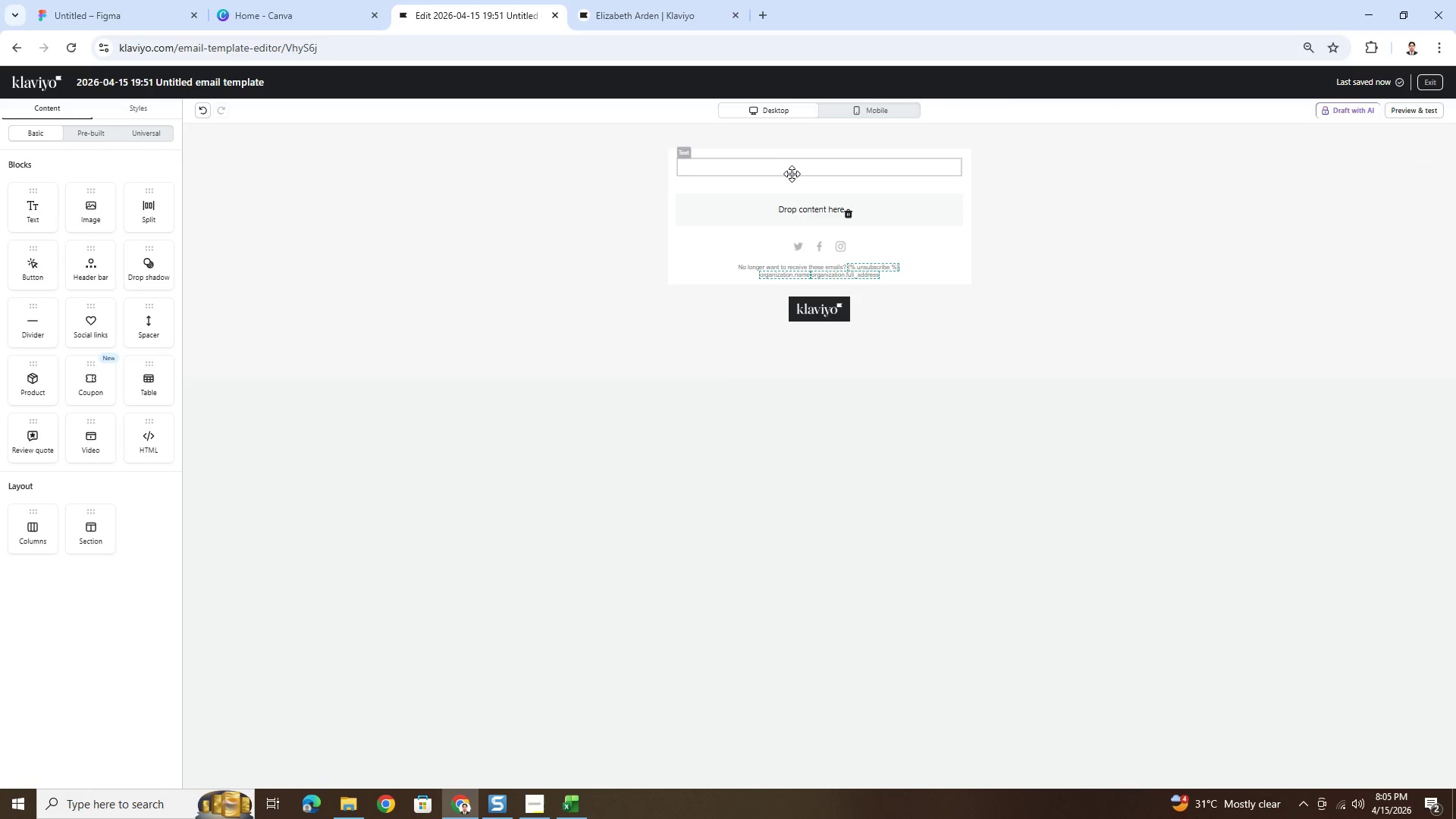 
double_click([790, 169])
 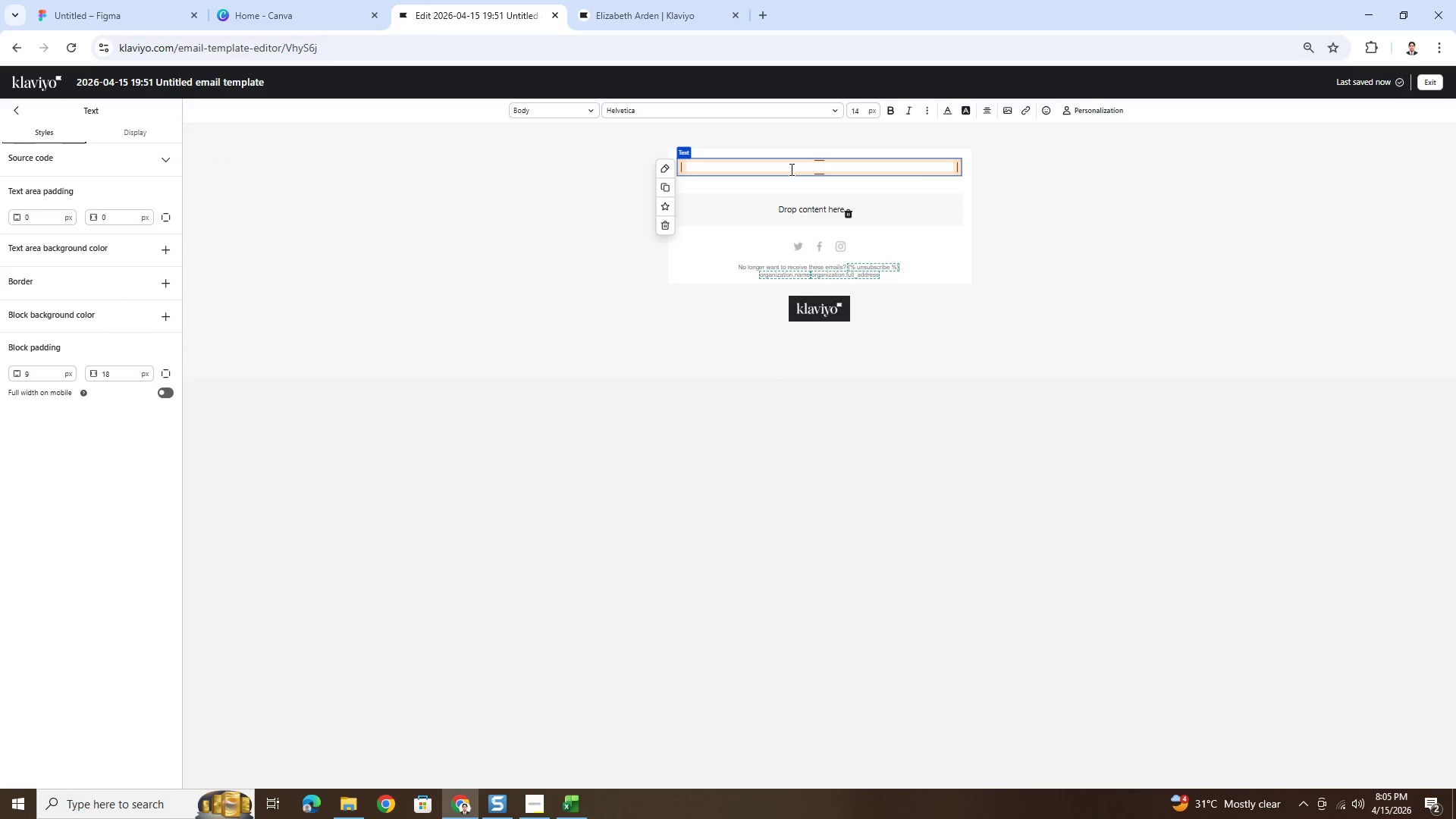 
left_click([790, 169])
 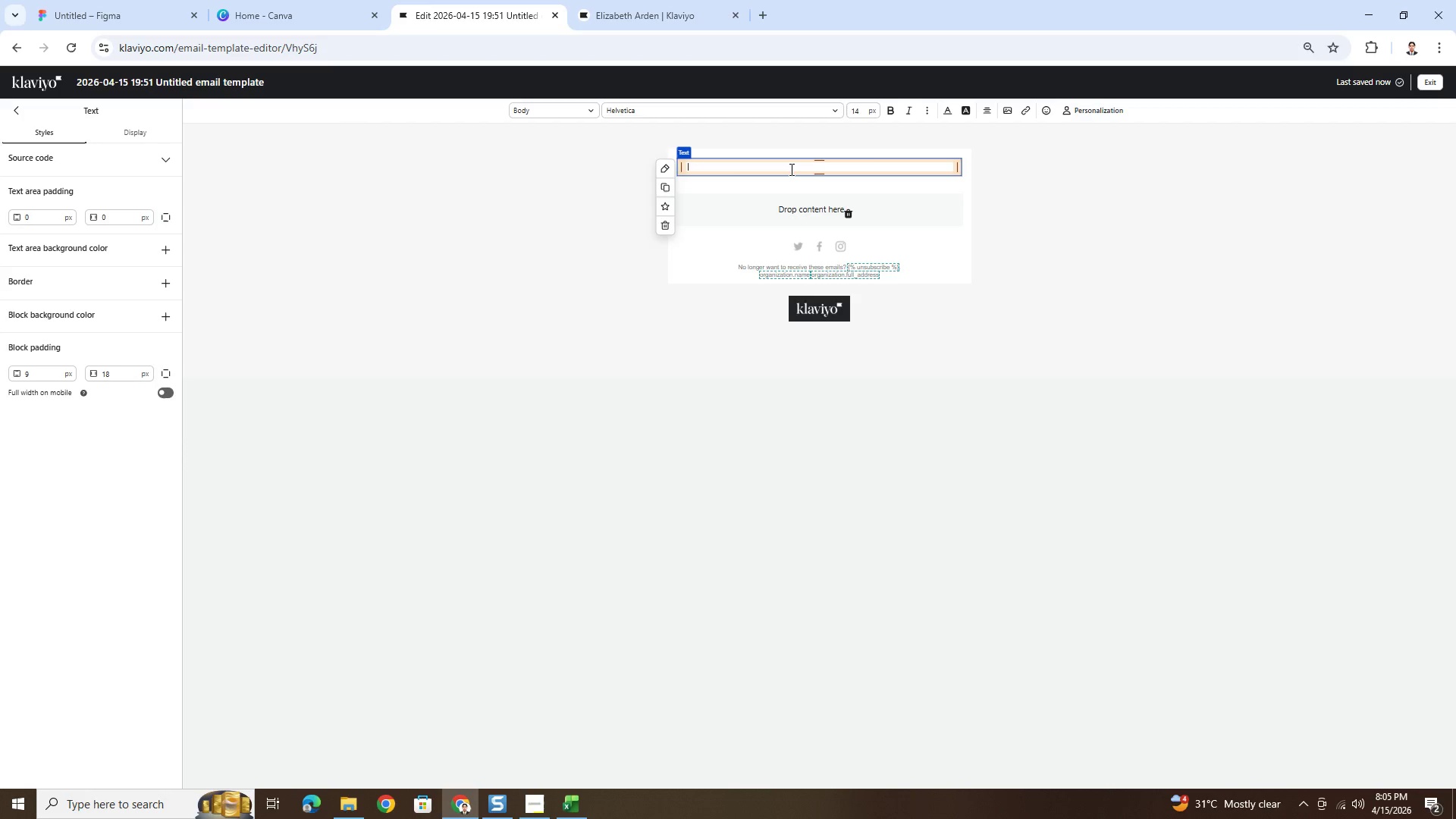 
left_click([1037, 216])
 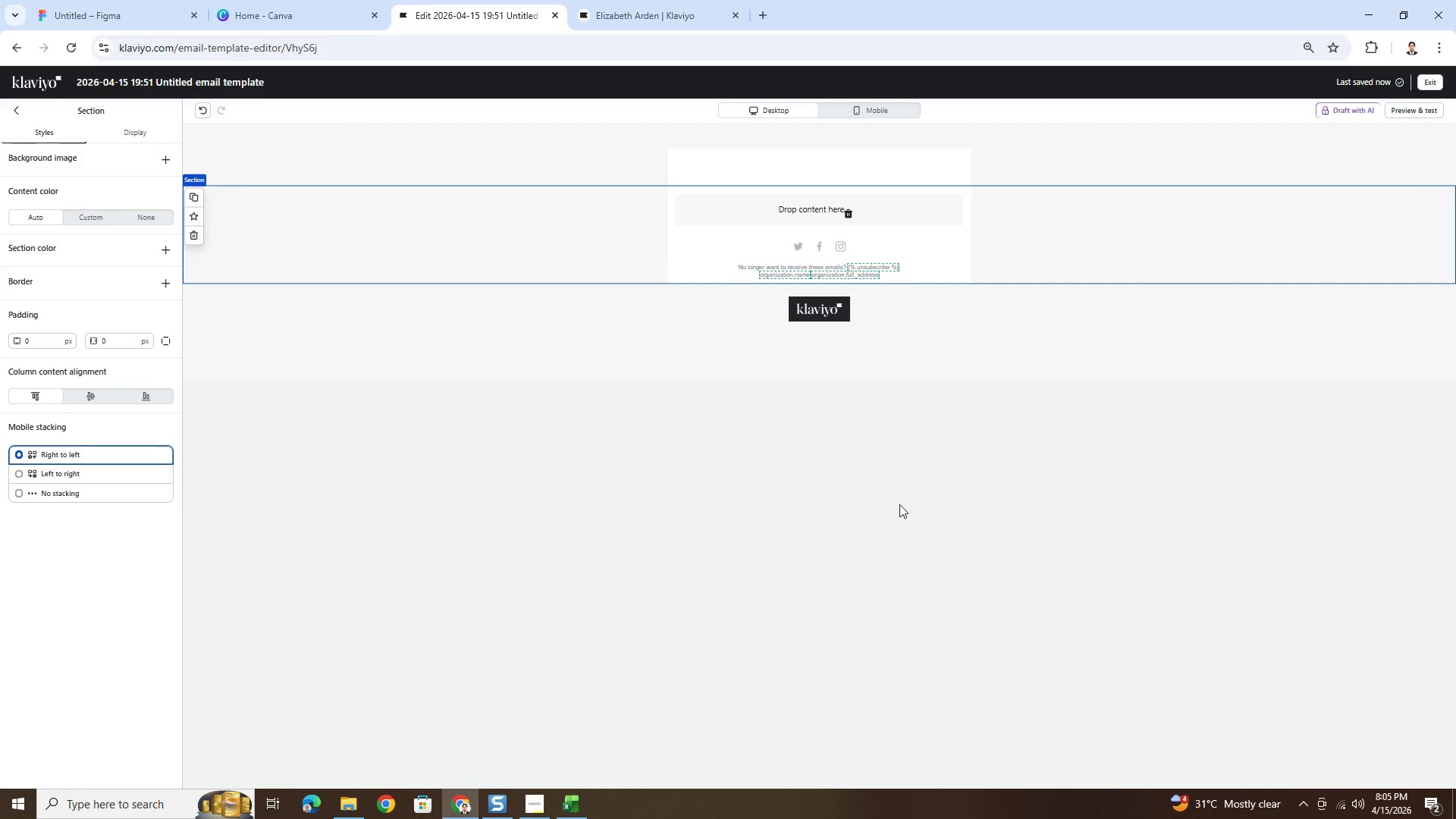 
left_click([530, 809])